 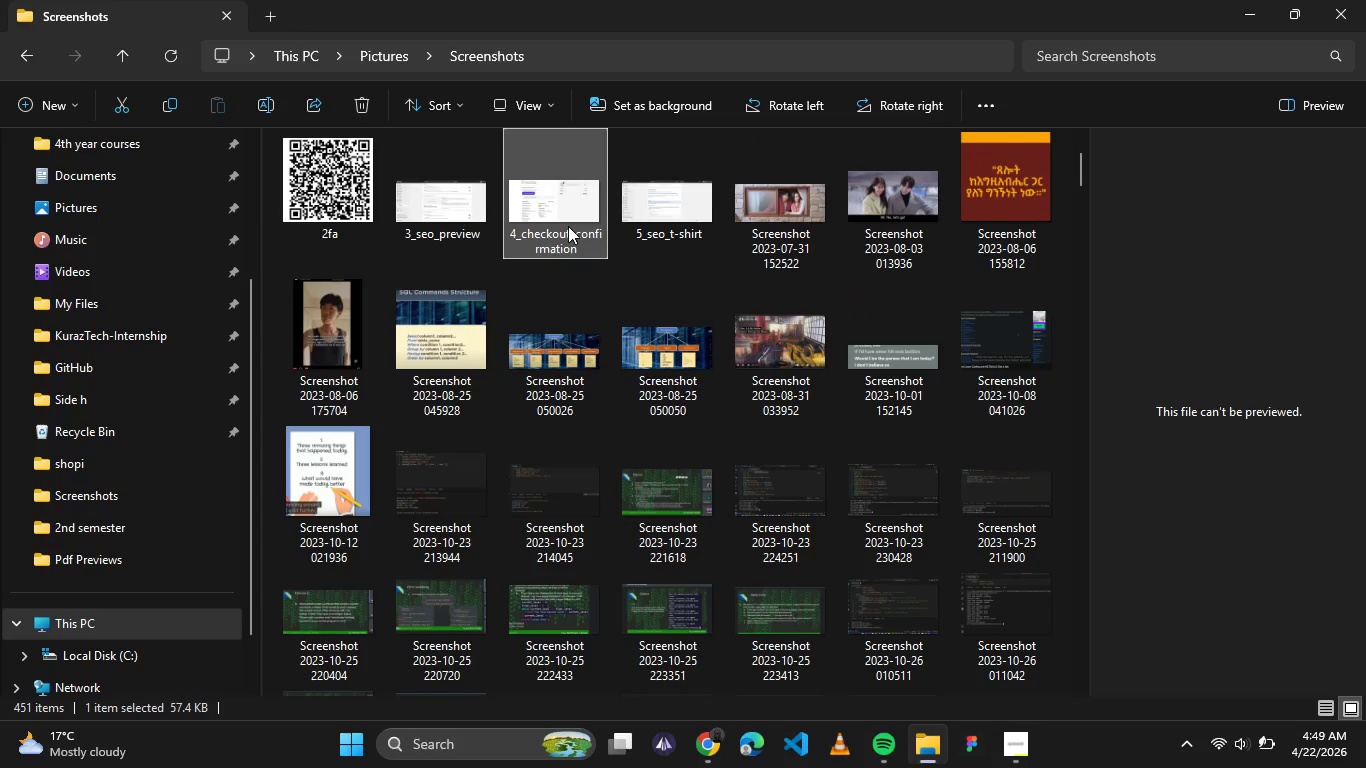 
hold_key(key=ControlLeft, duration=2.03)
left_click([432, 202])
 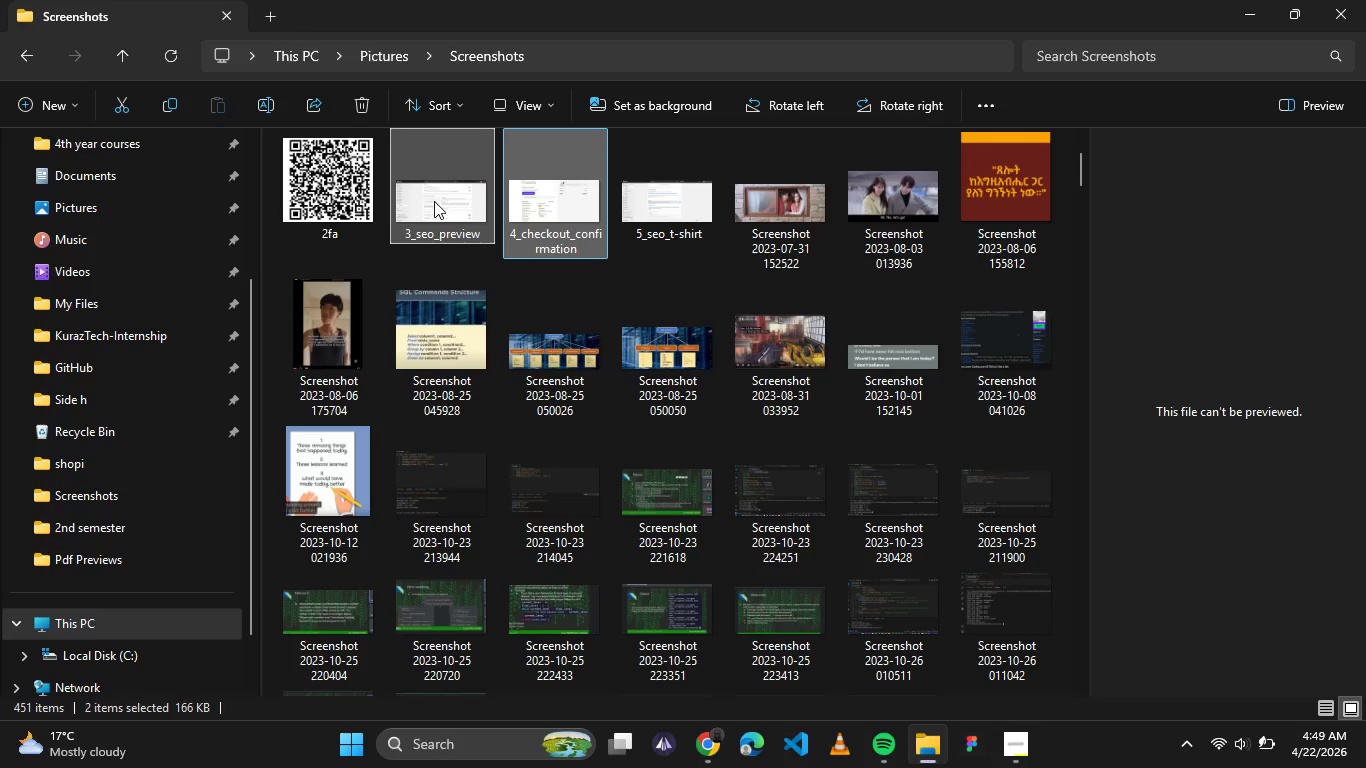 
key(Delete)
 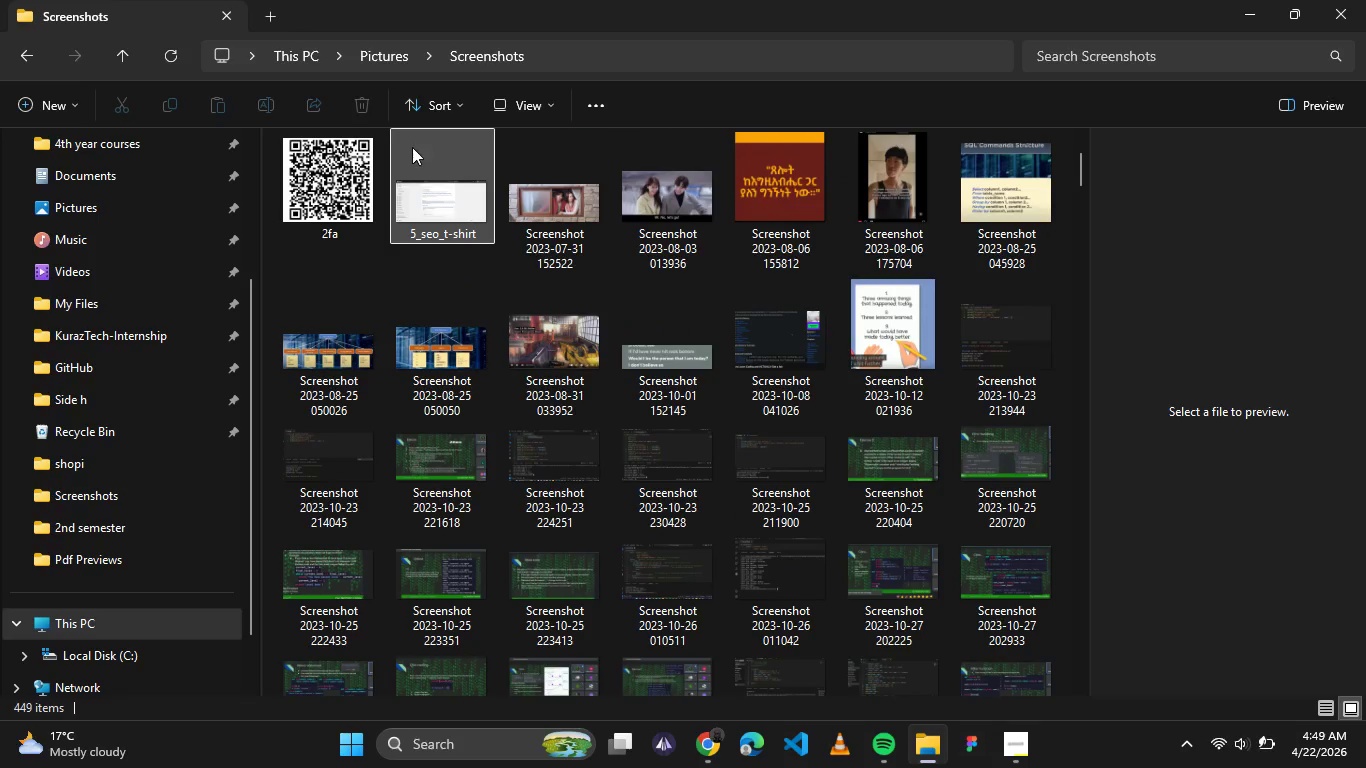 
scroll: coordinate [709, 325], scroll_direction: down, amount: 3.0
 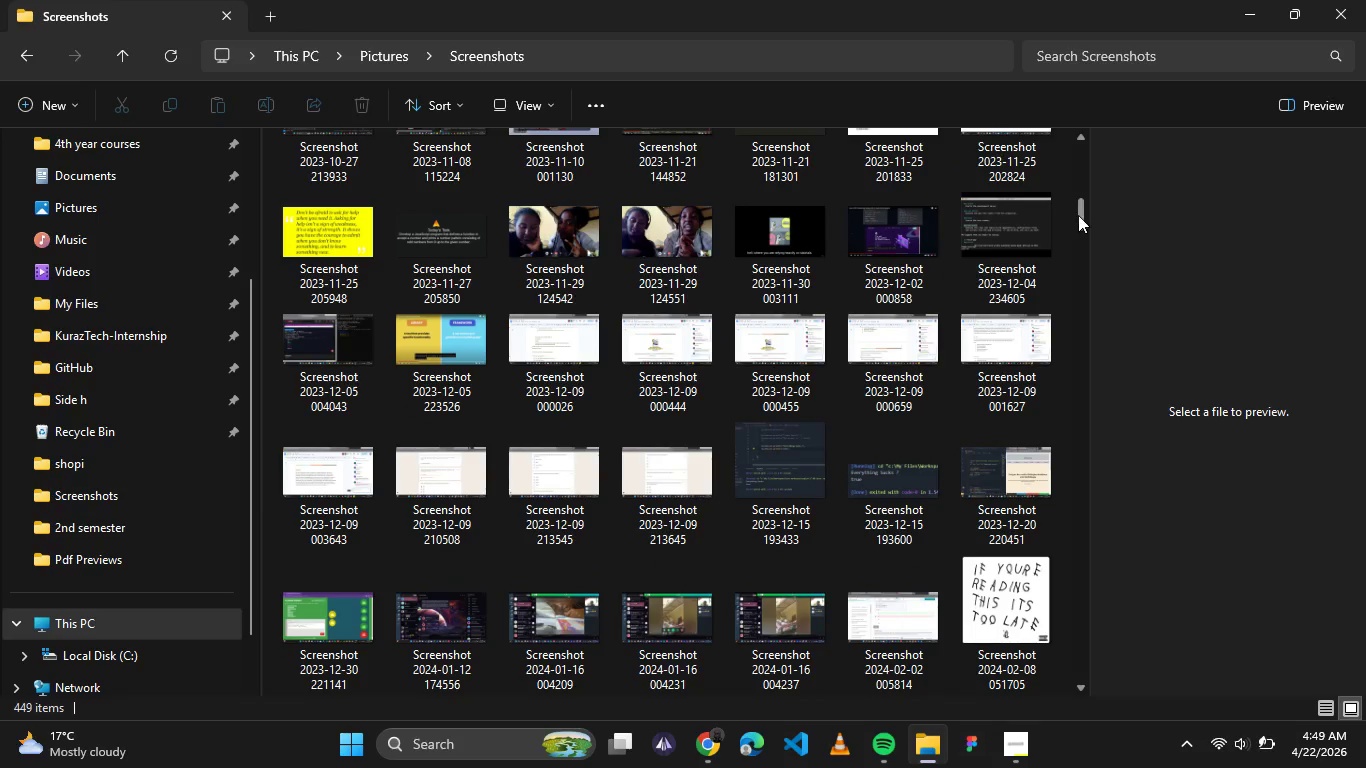 
left_click_drag(start_coordinate=[1078, 215], to_coordinate=[1075, 676])
 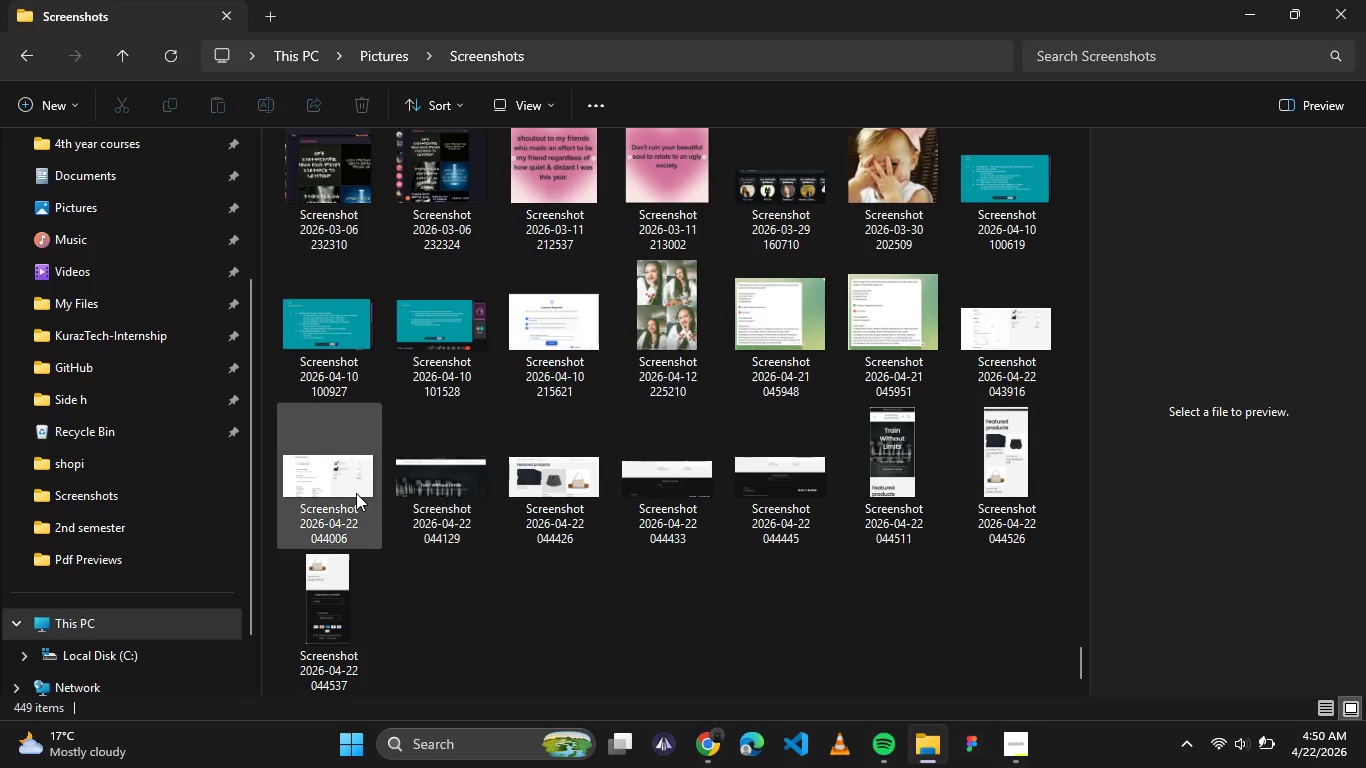 
wait(7.03)
 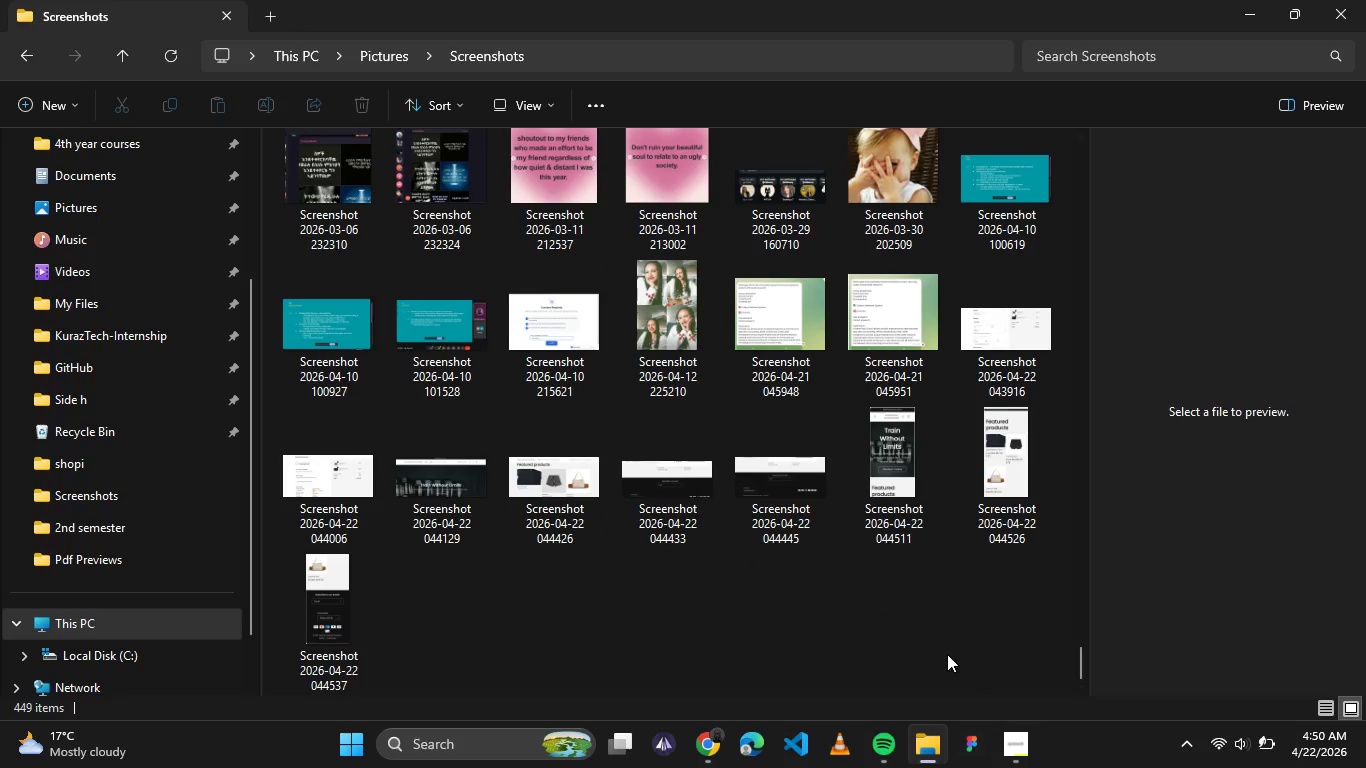 
double_click([439, 490])
 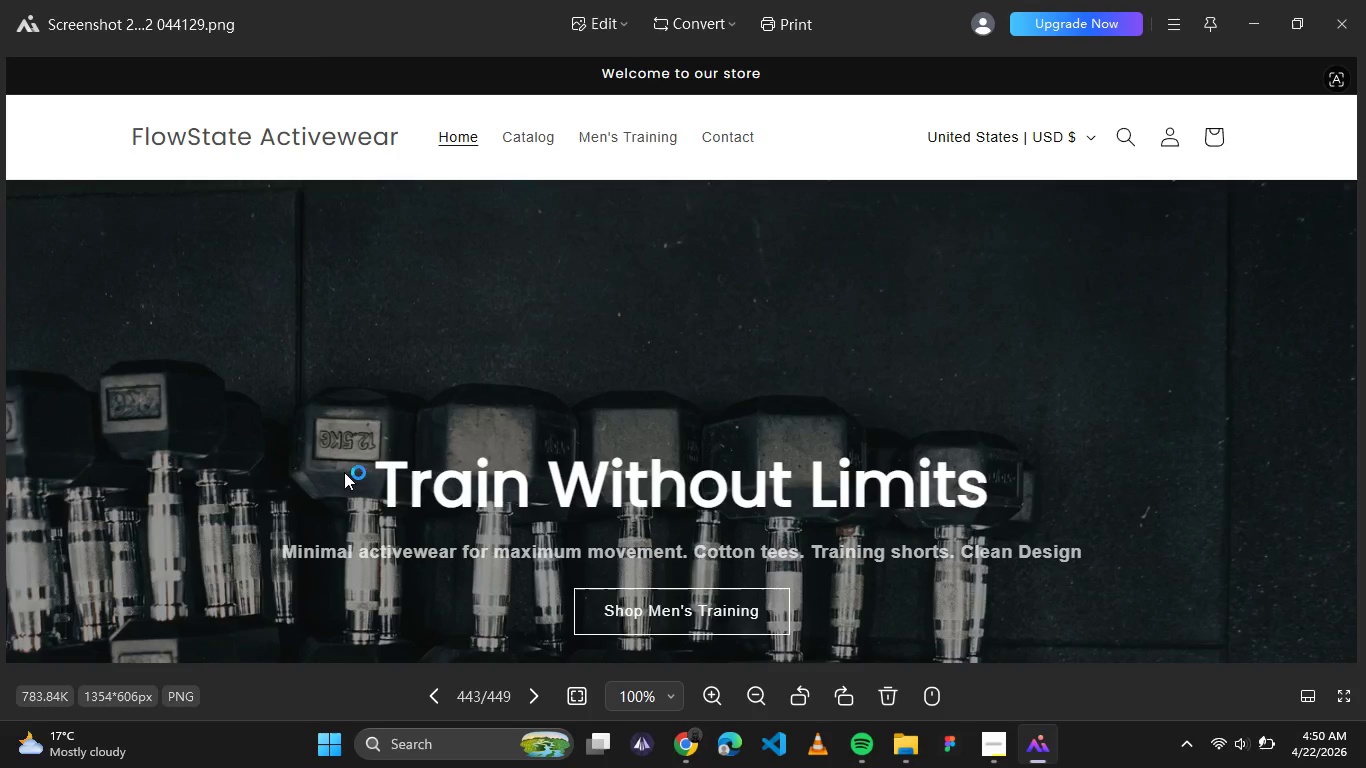 
wait(7.59)
 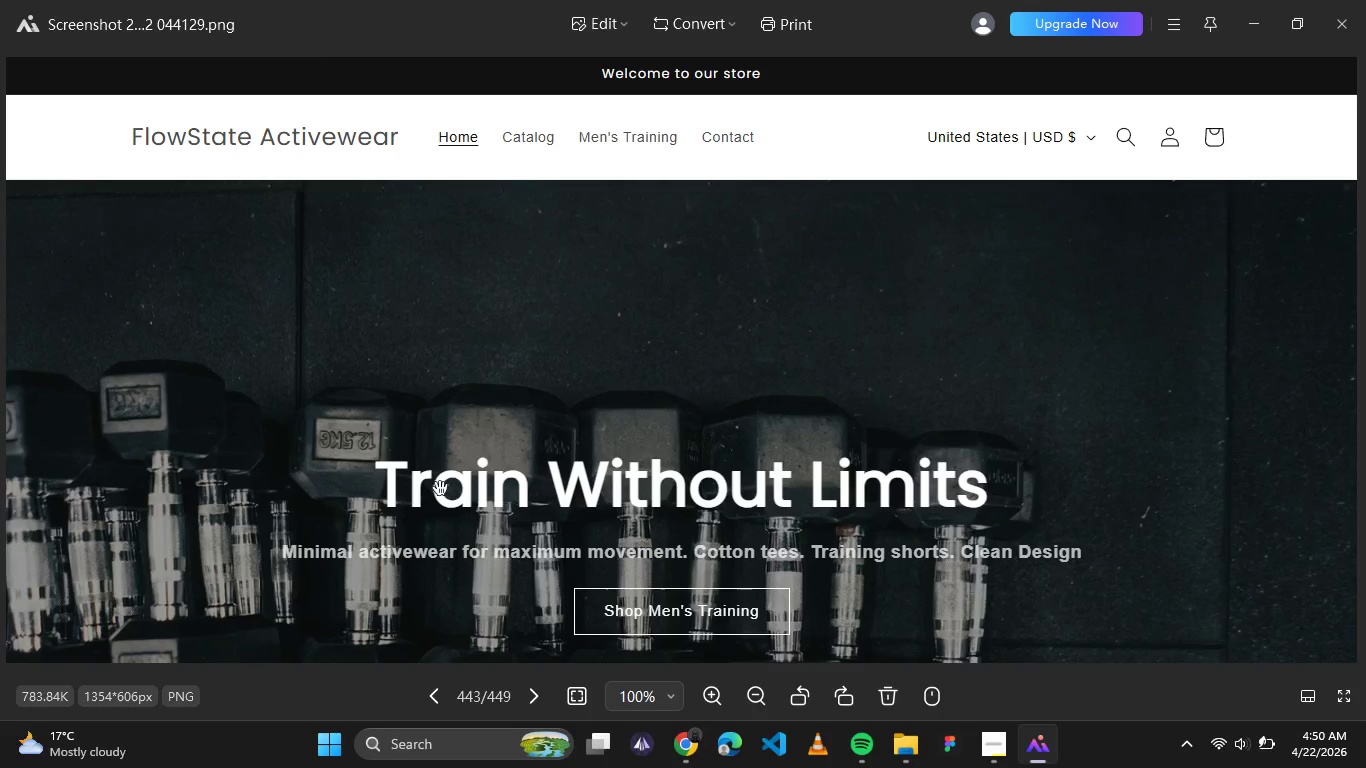 
left_click([1335, 15])
 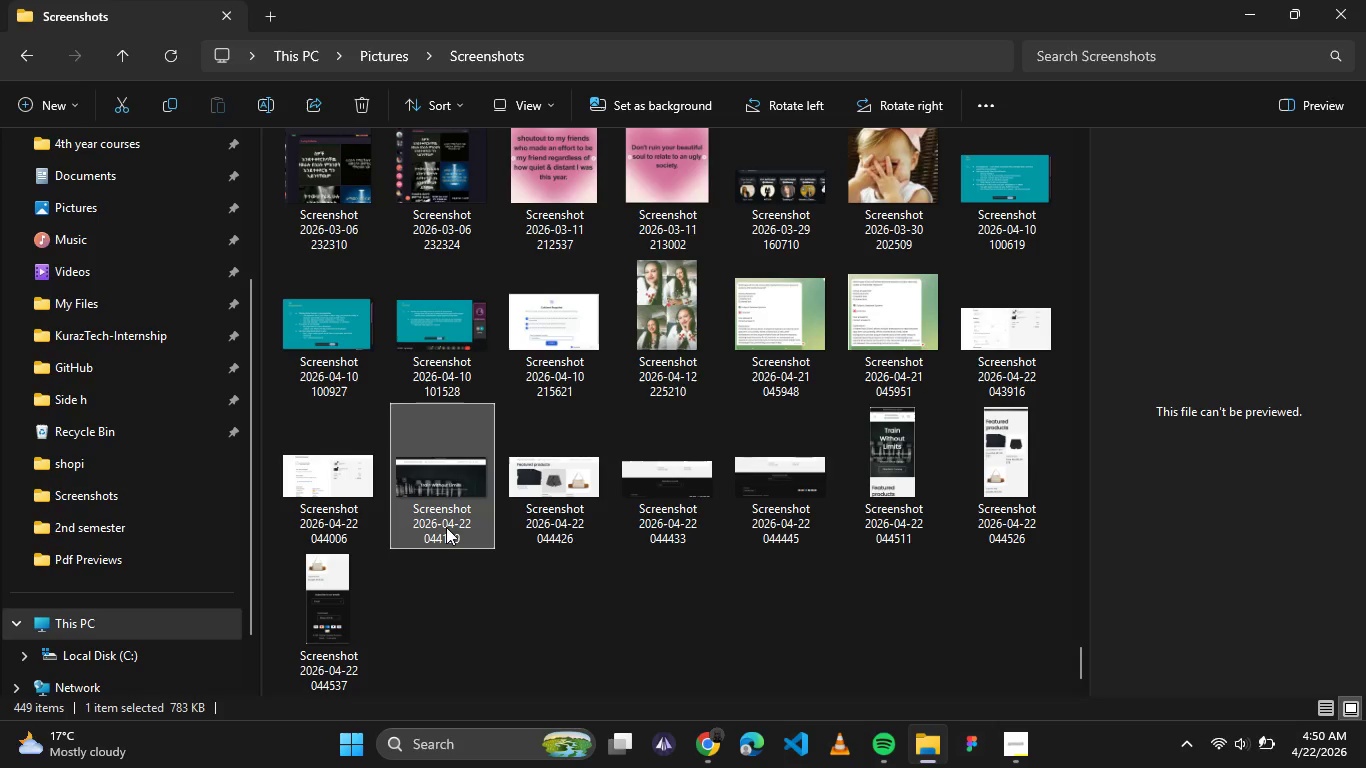 
left_click([446, 527])
 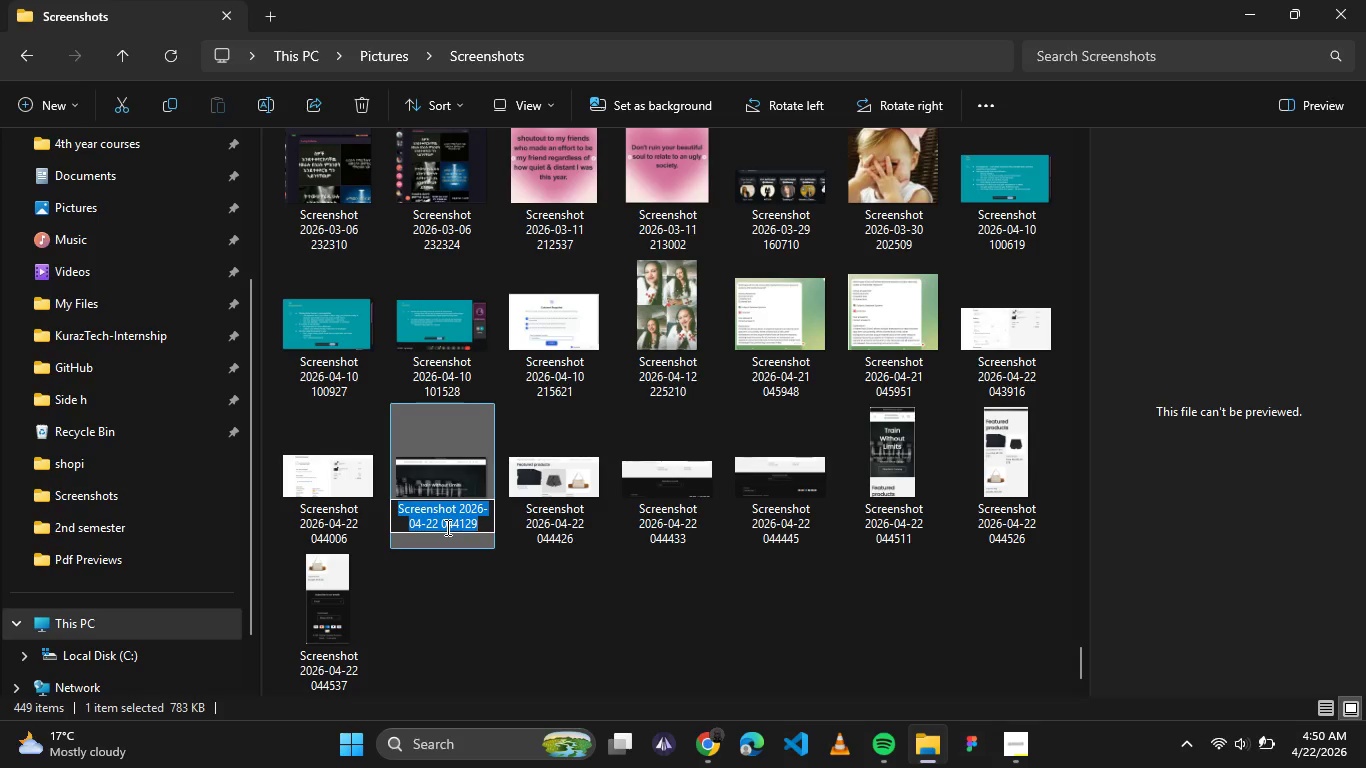 
type(1_homepage_desktop1)
 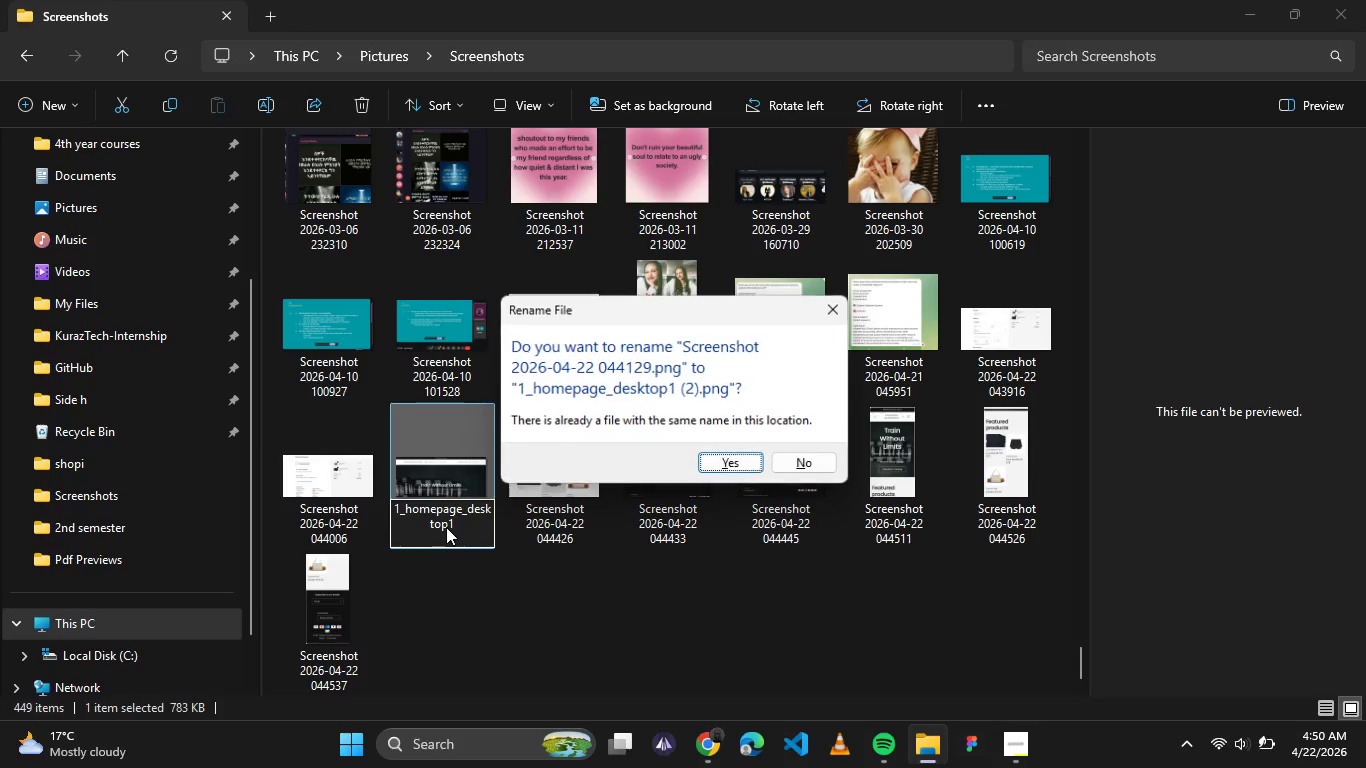 
wait(5.88)
 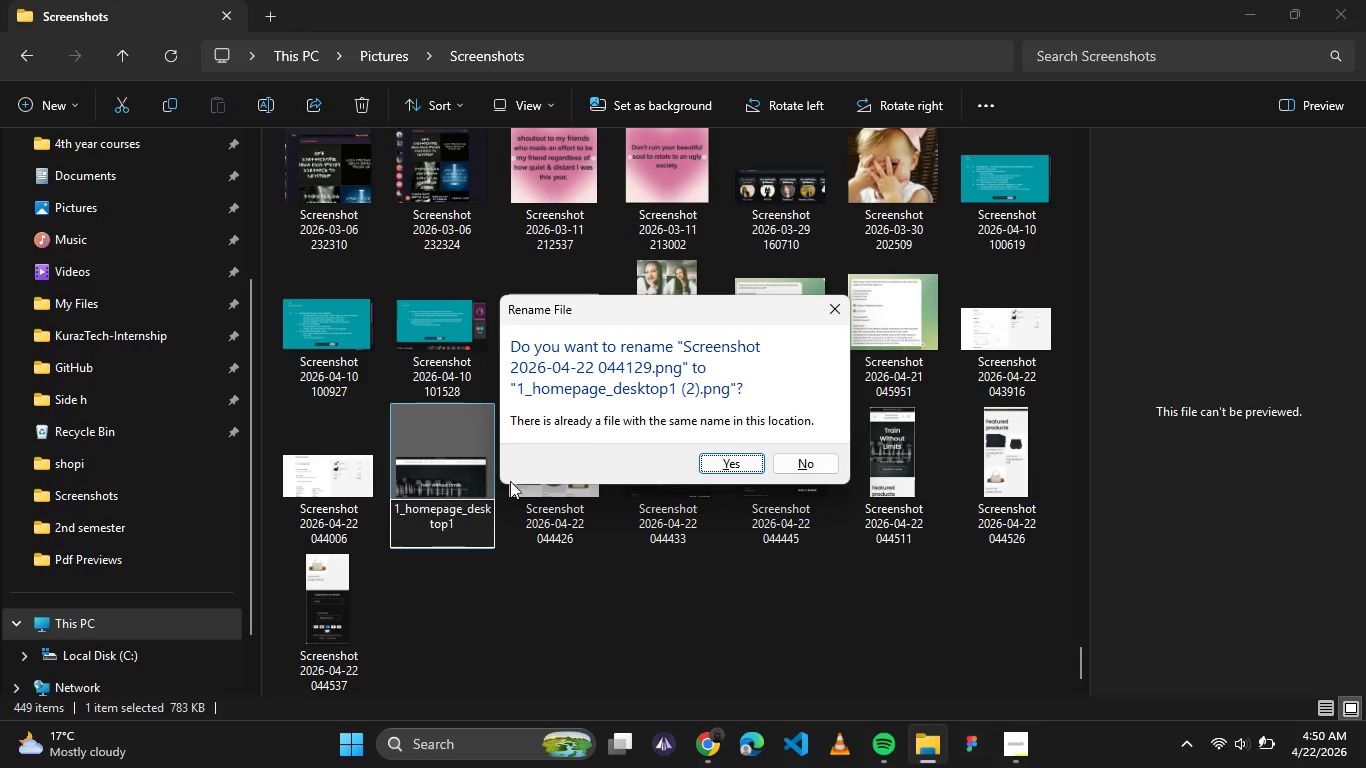 
left_click([804, 464])
 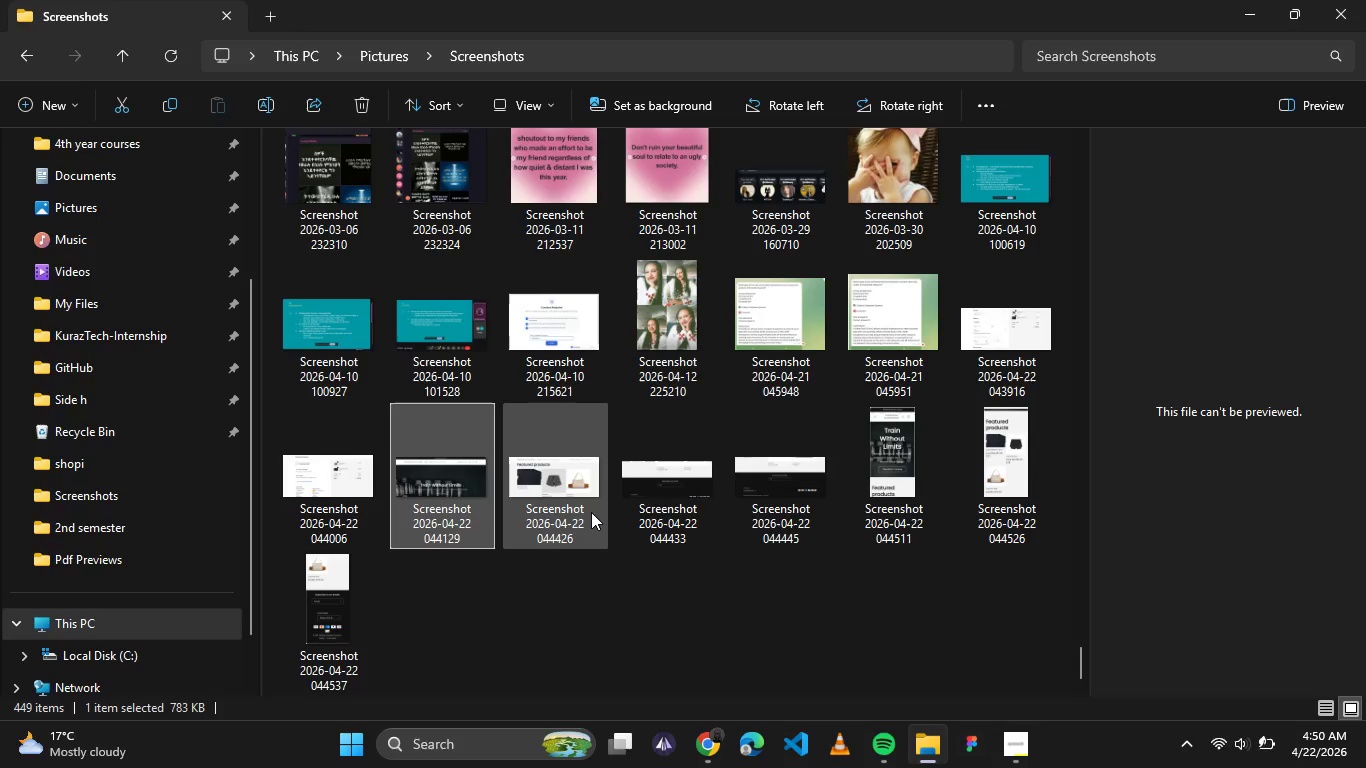 
scroll: coordinate [579, 526], scroll_direction: up, amount: 24.0
 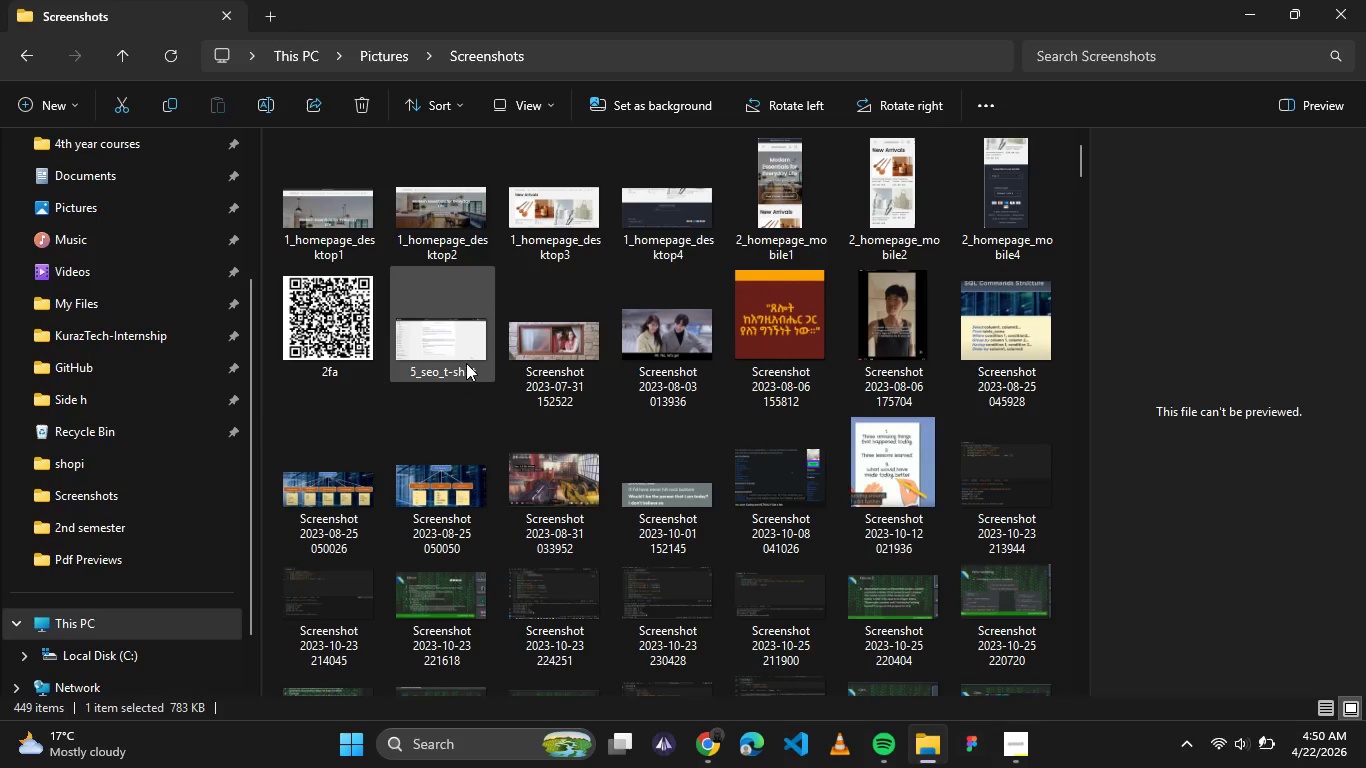 
left_click([323, 227])
 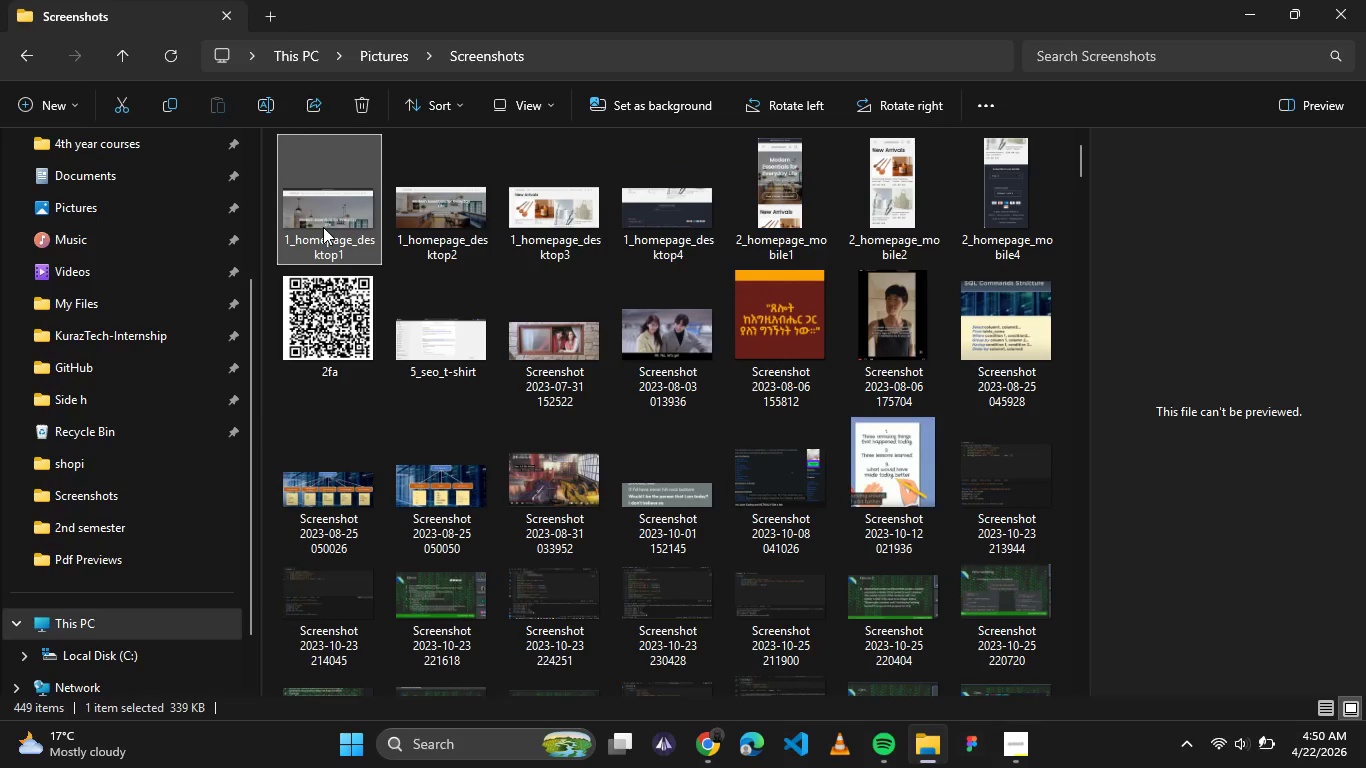 
key(Shift+ArrowRight)
 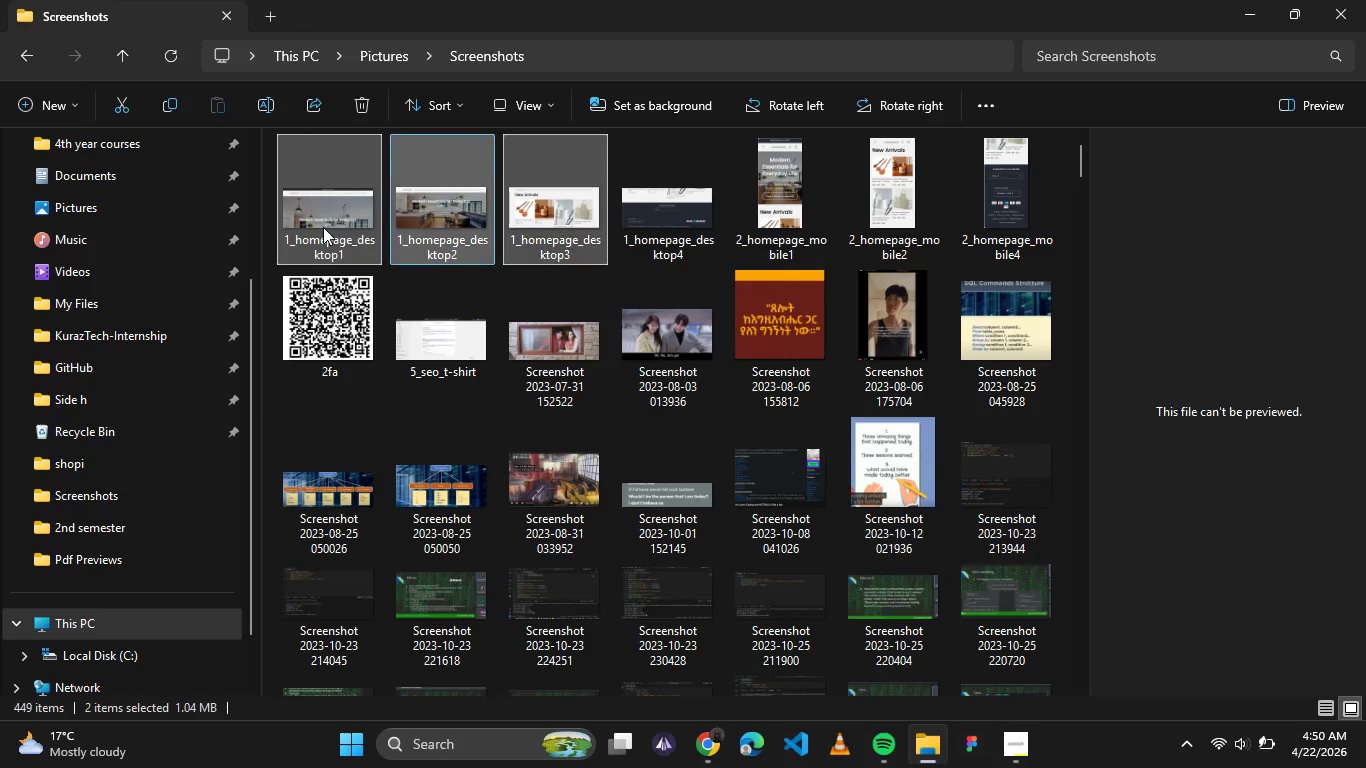 
key(Shift+ArrowRight)
 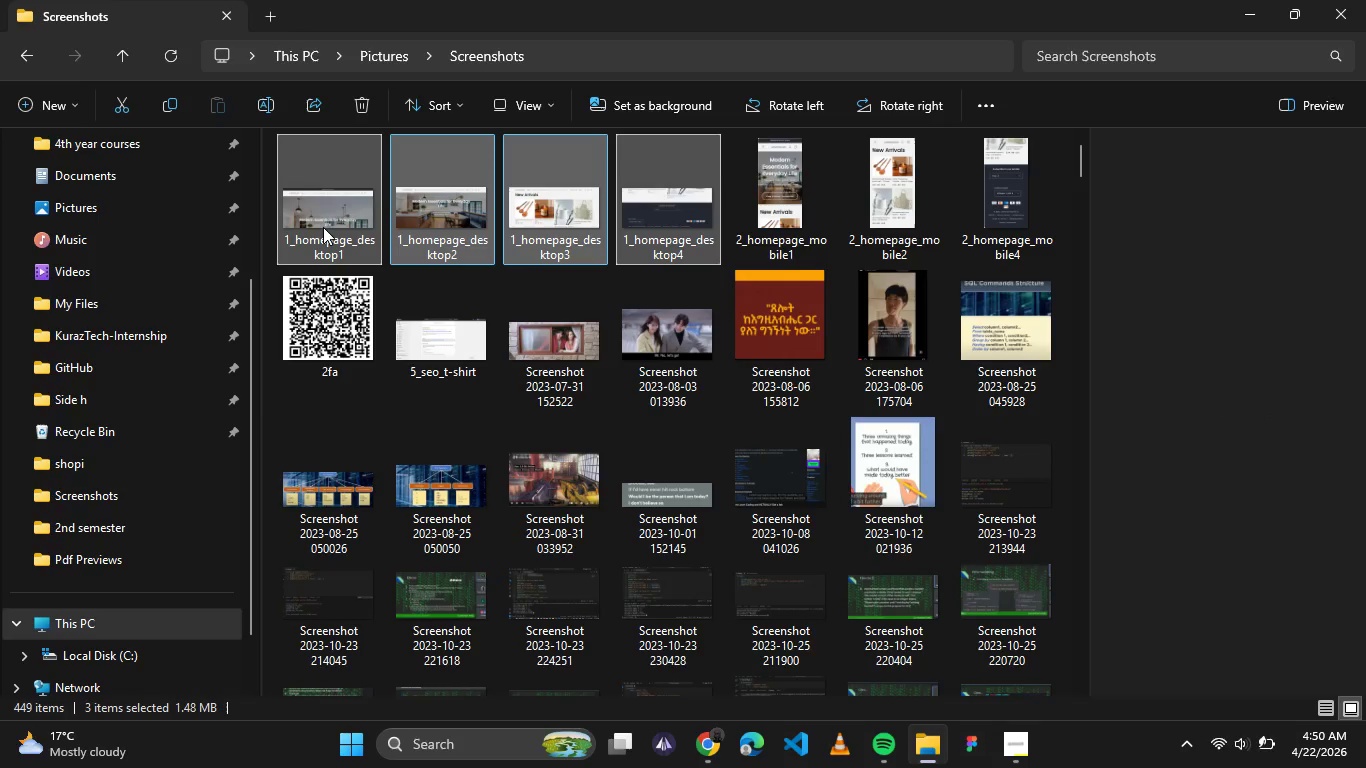 
key(Shift+ArrowRight)
 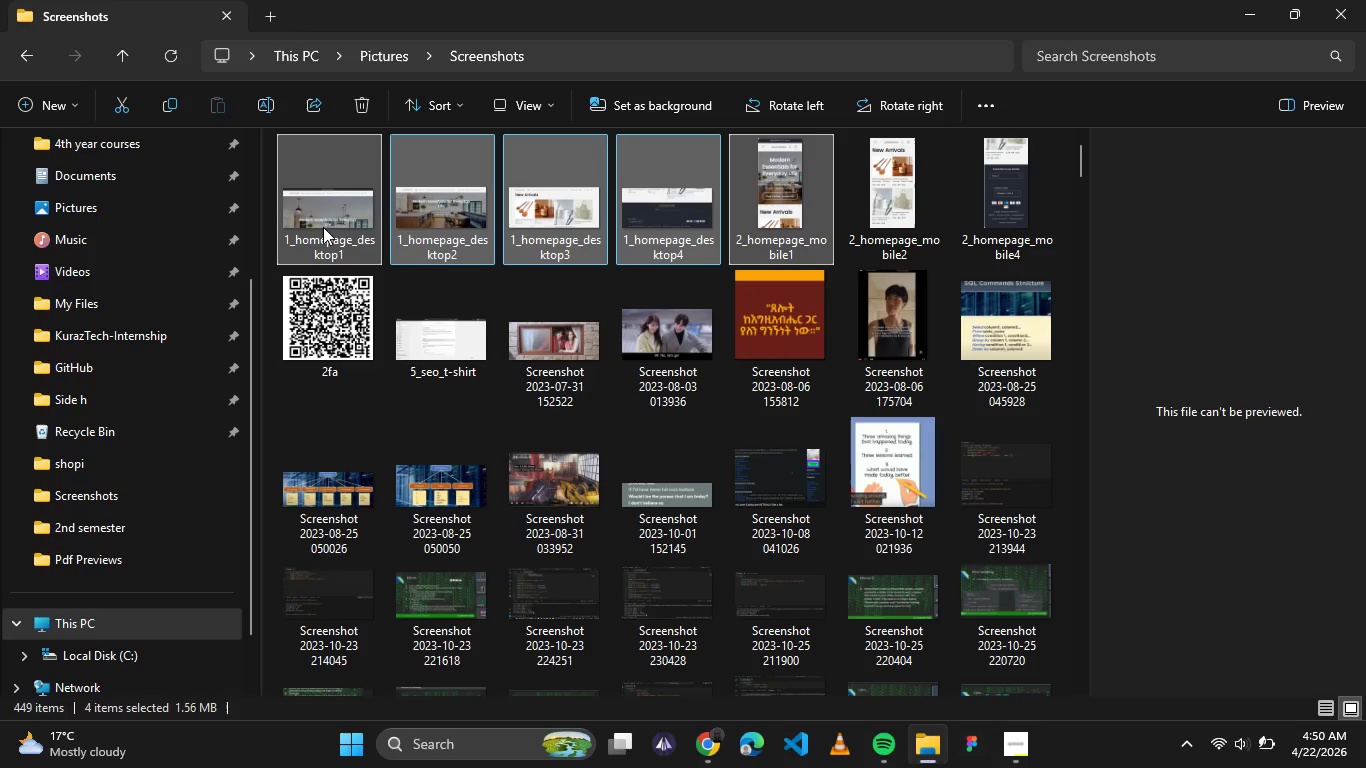 
key(Shift+ArrowRight)
 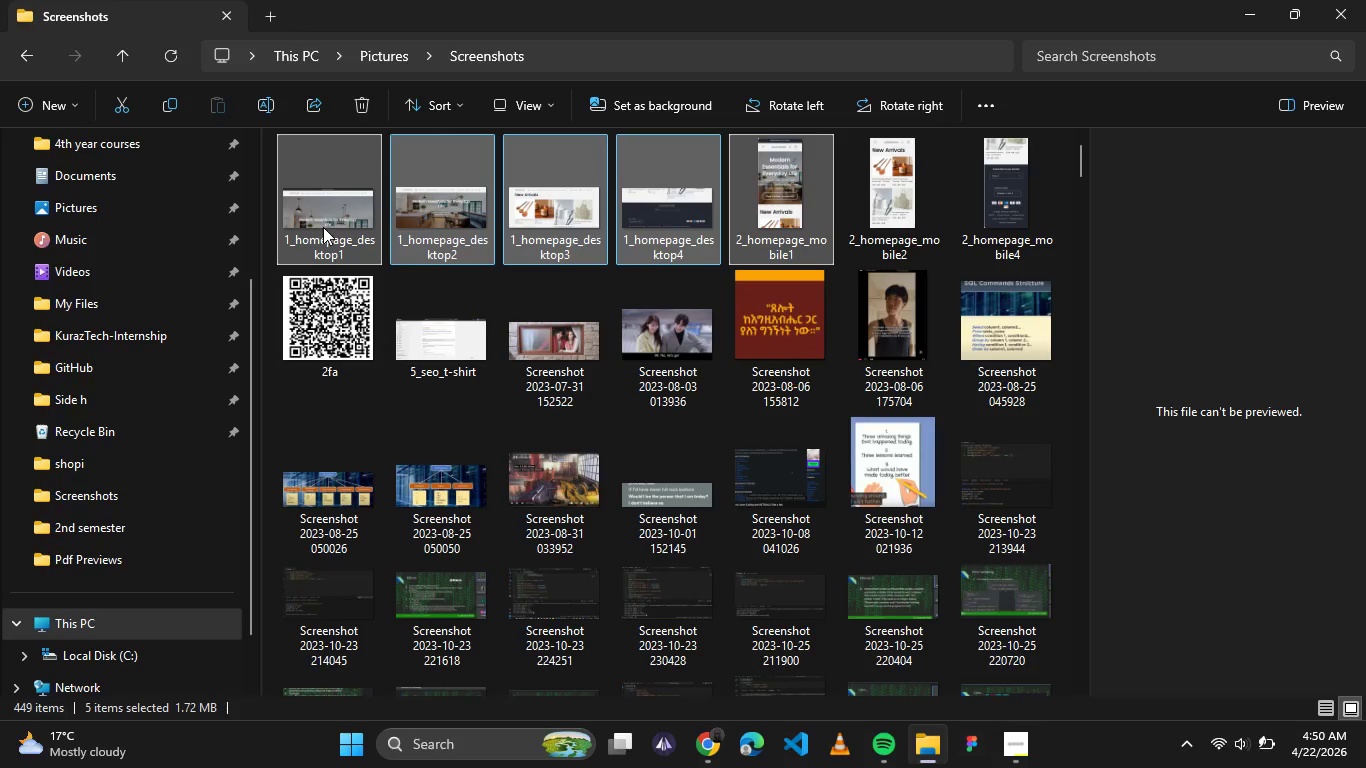 
key(Shift+ArrowRight)
 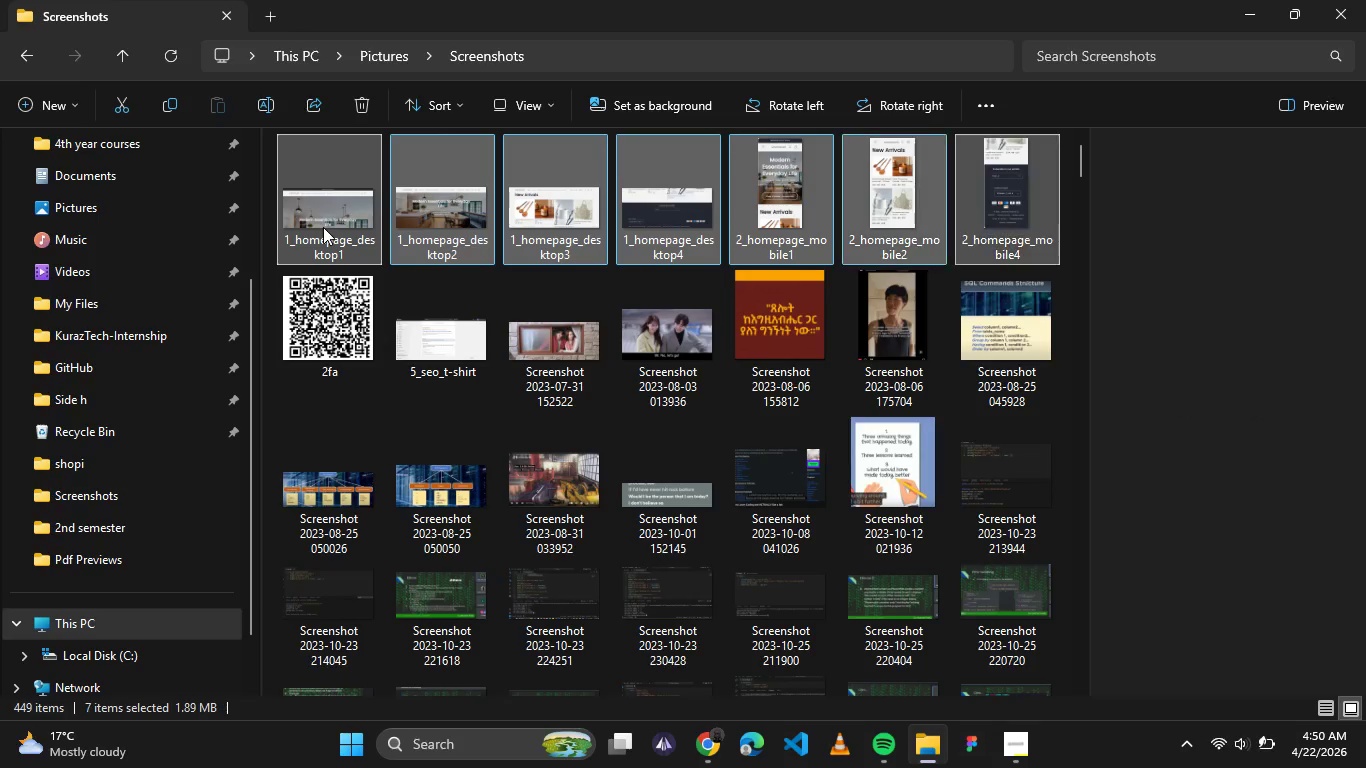 
key(Shift+ArrowRight)
 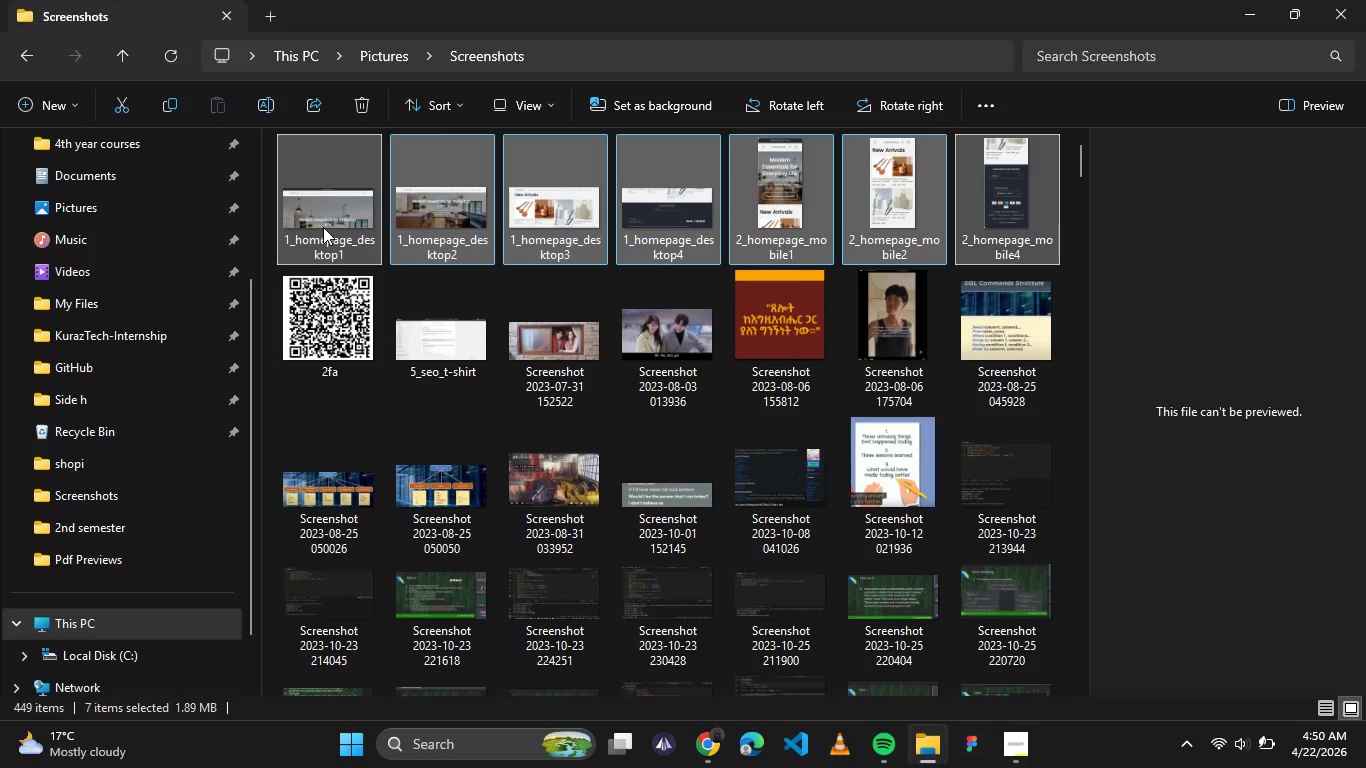 
key(Delete)
 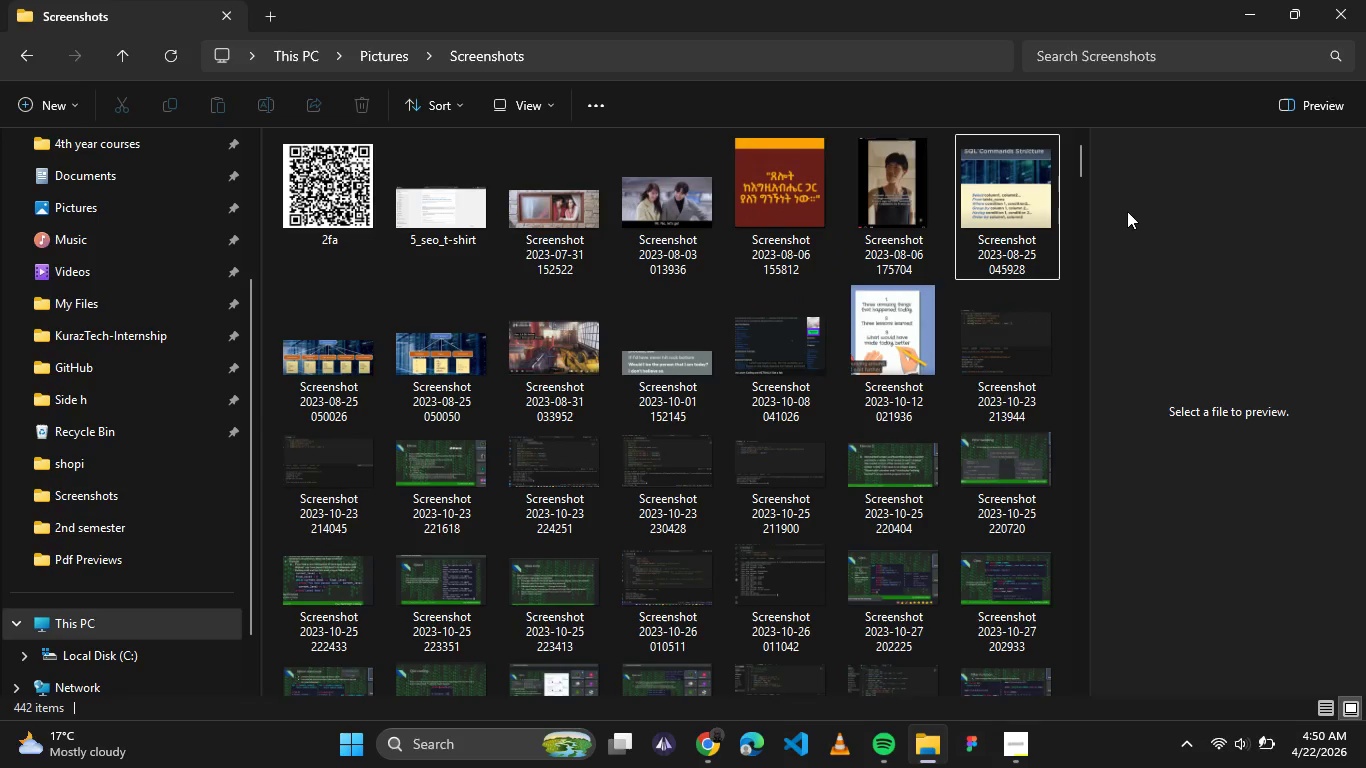 
left_click_drag(start_coordinate=[1082, 169], to_coordinate=[1079, 681])
 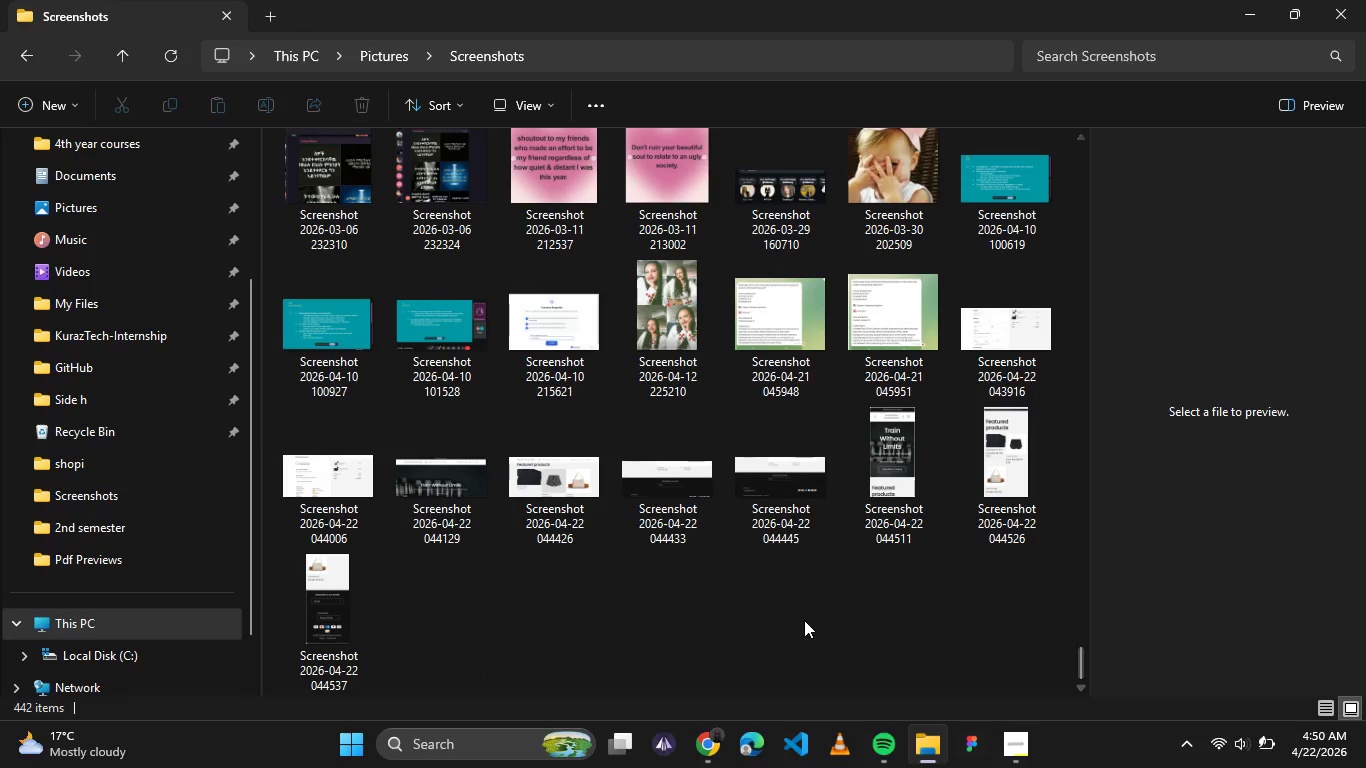 
left_click([804, 620])
 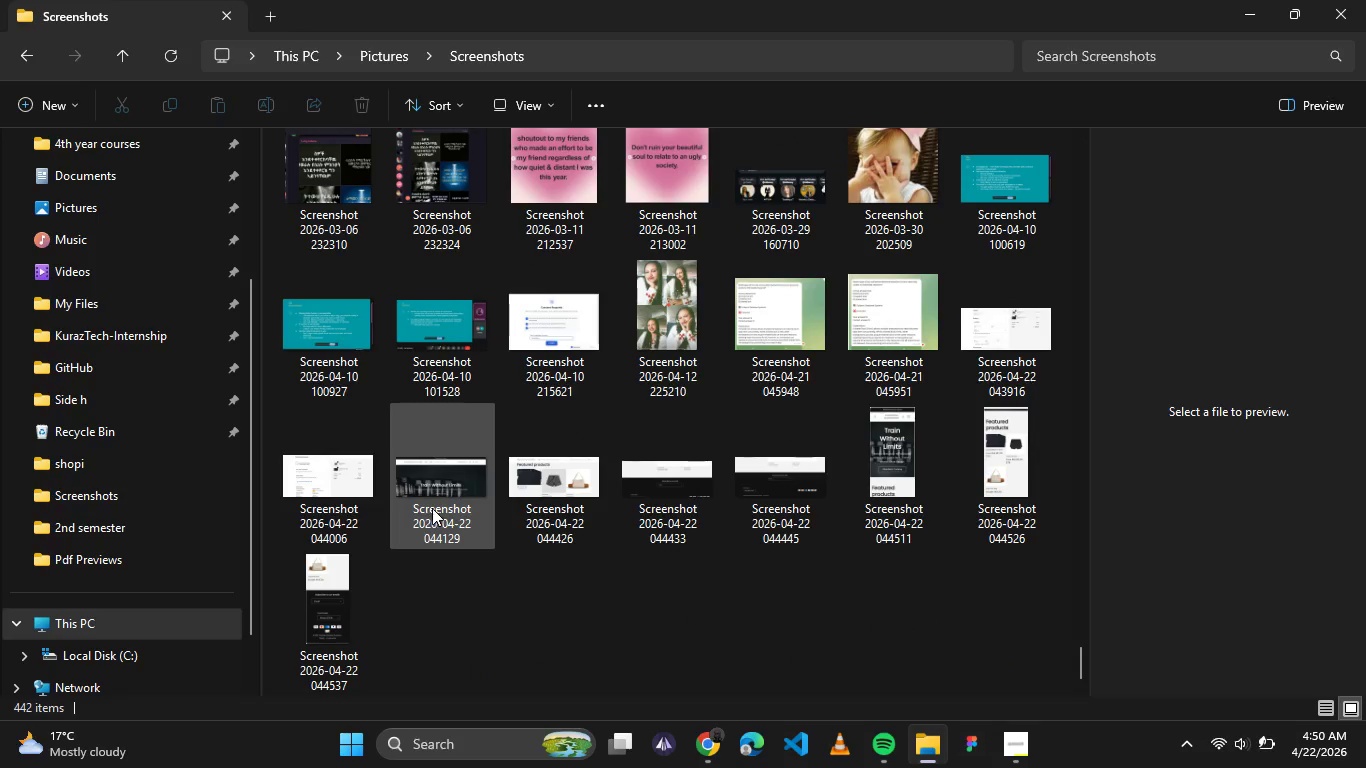 
left_click([442, 508])
 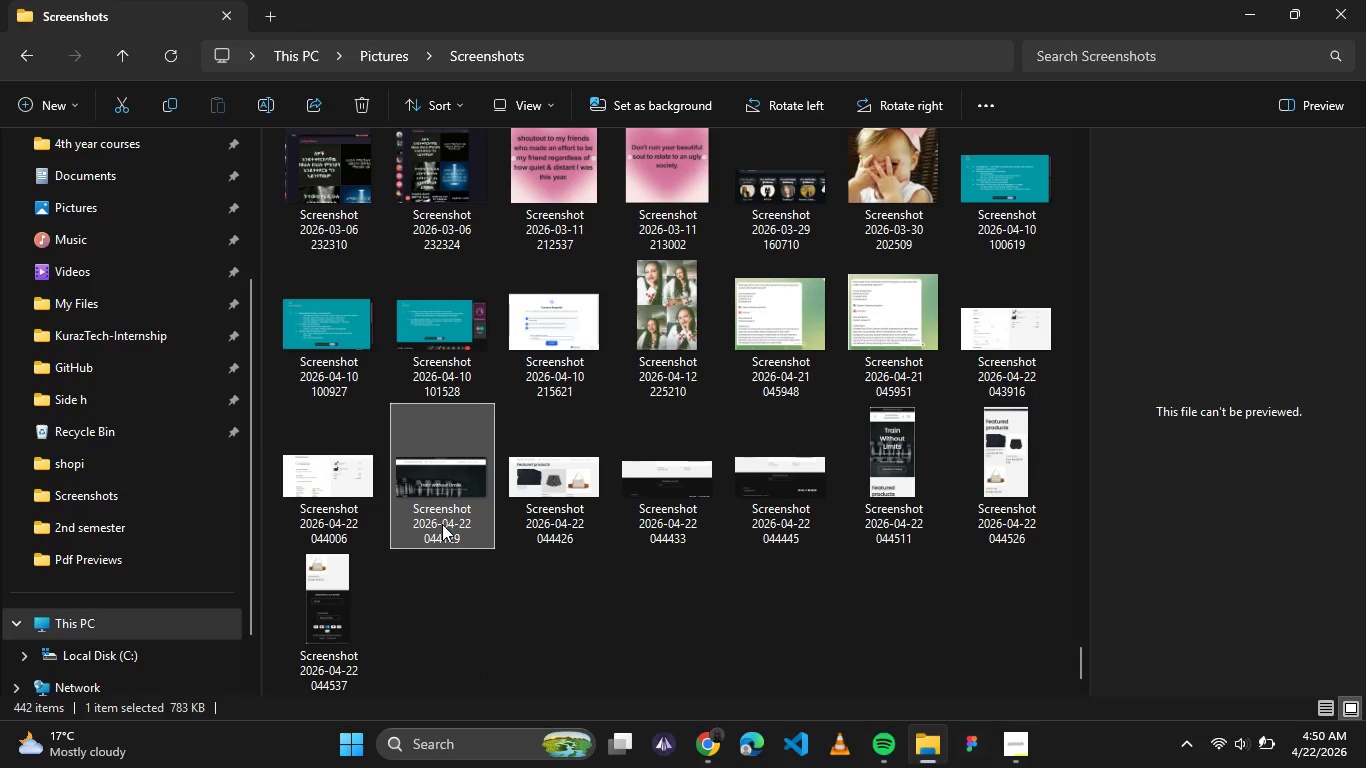 
left_click([442, 524])
 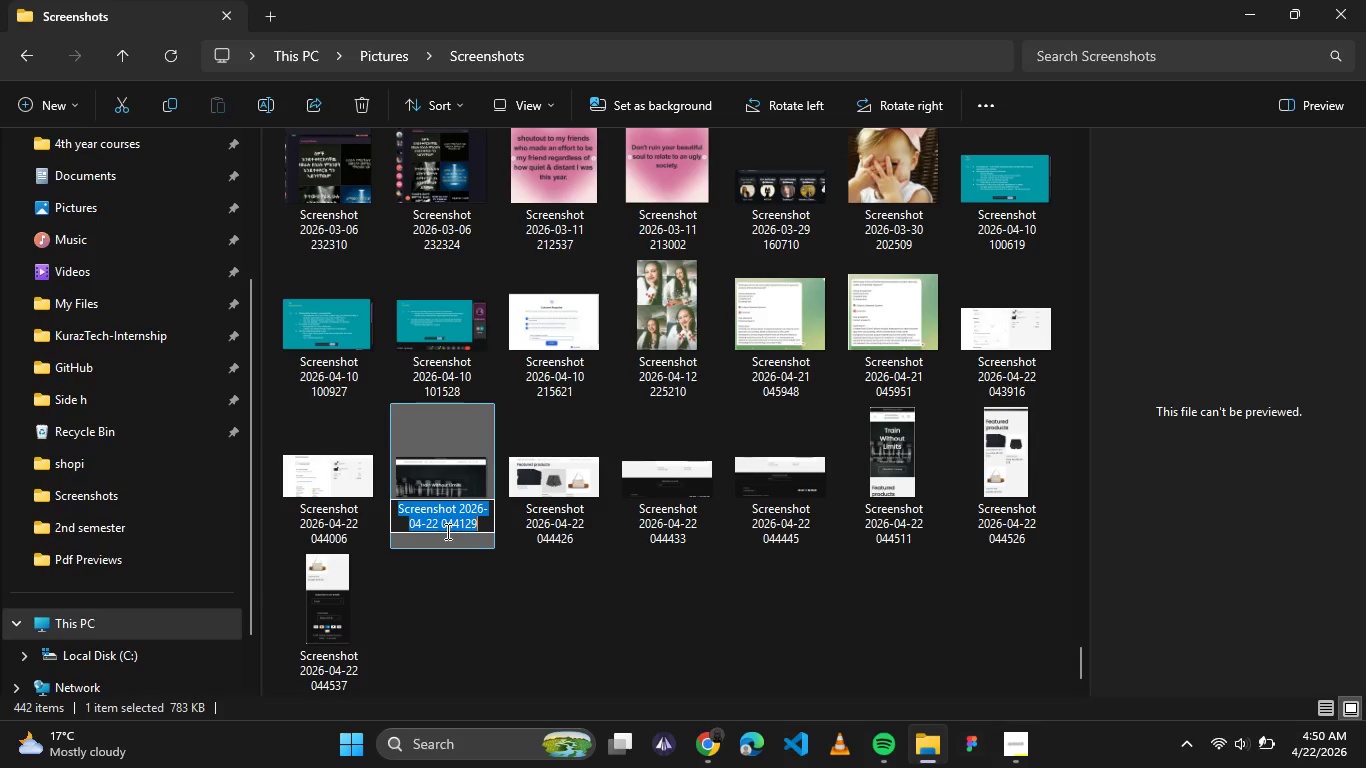 
type(1_homepage_desktop1)
 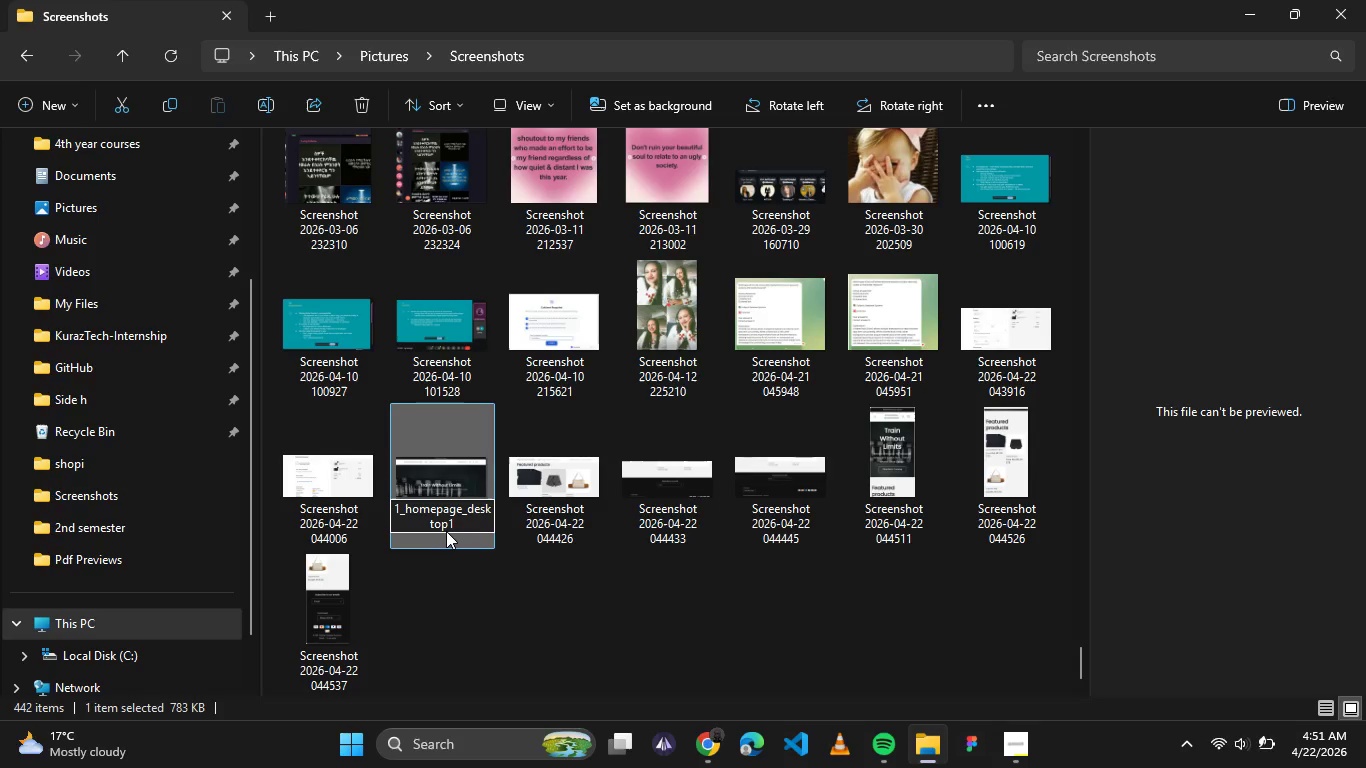 
key(Enter)
 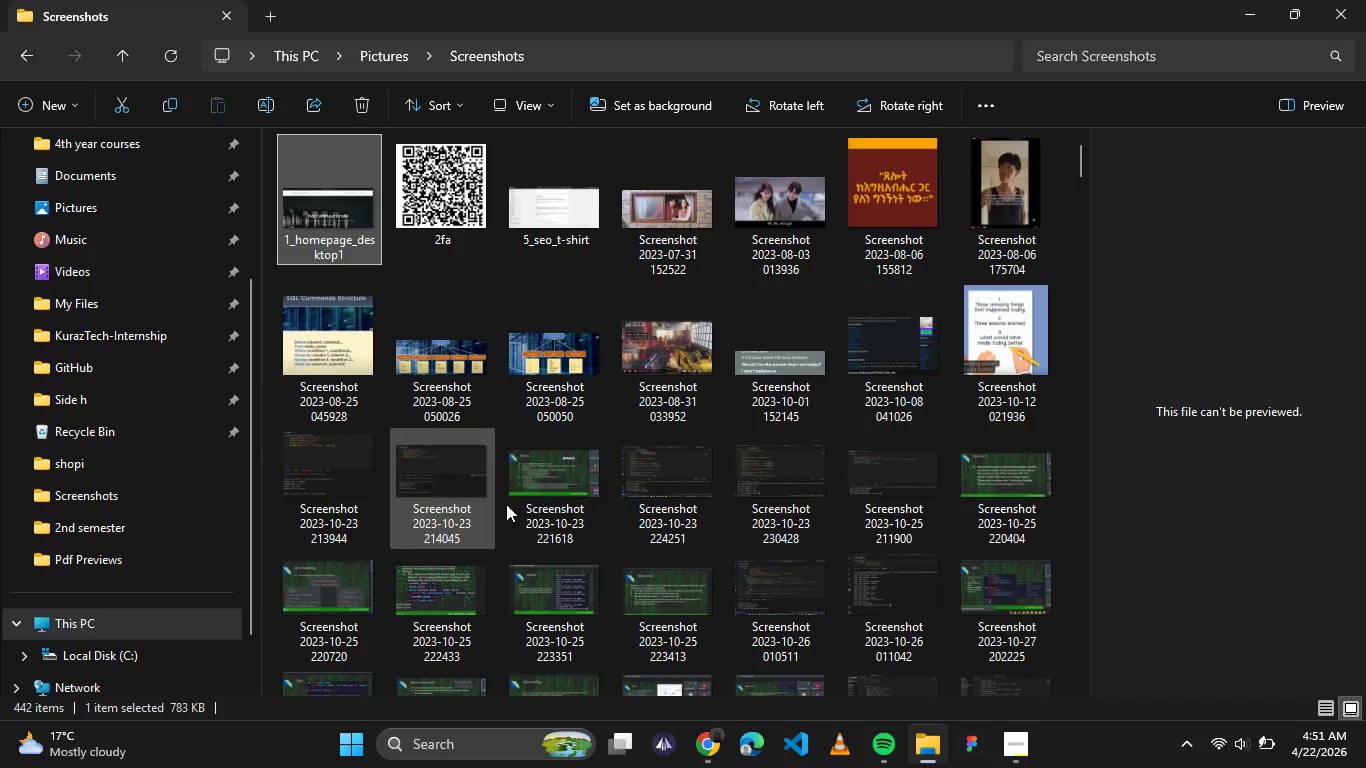 
scroll: coordinate [614, 526], scroll_direction: down, amount: 42.0
 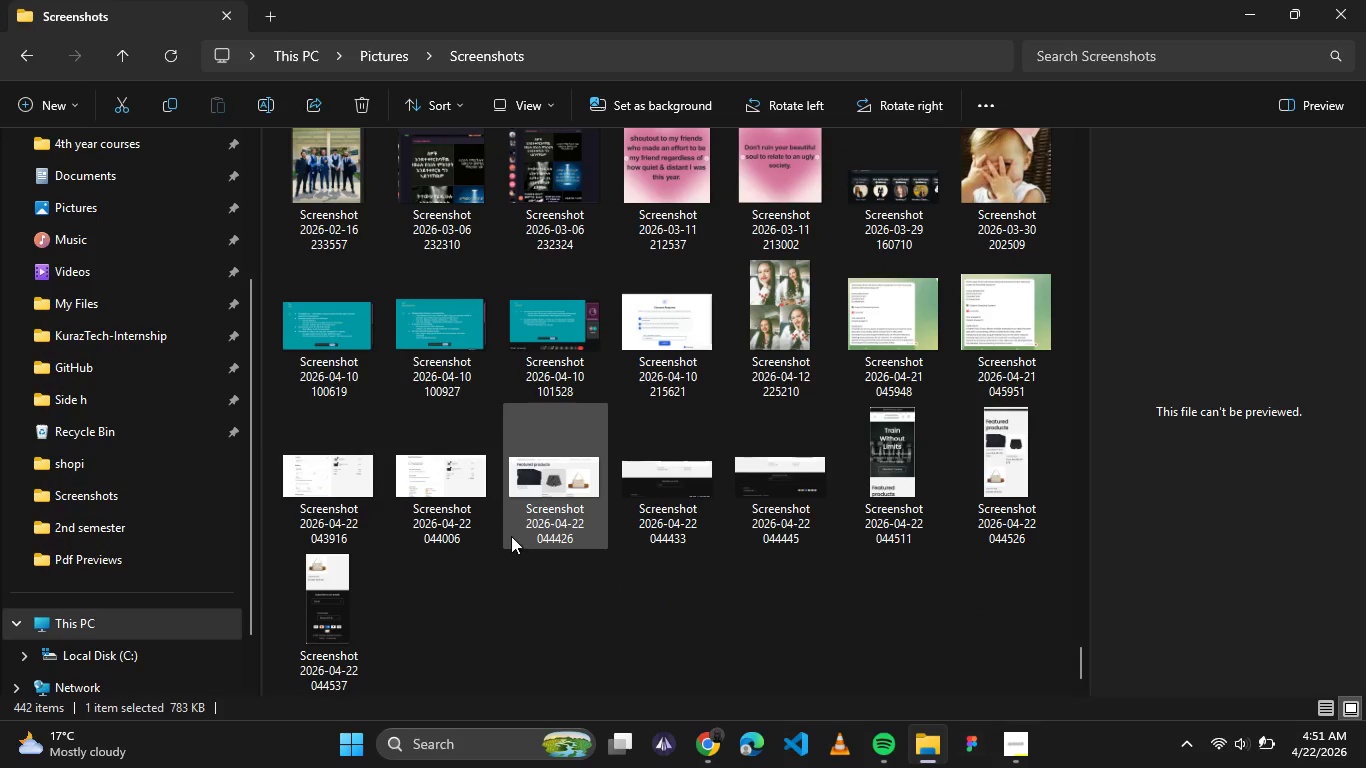 
left_click([524, 512])
 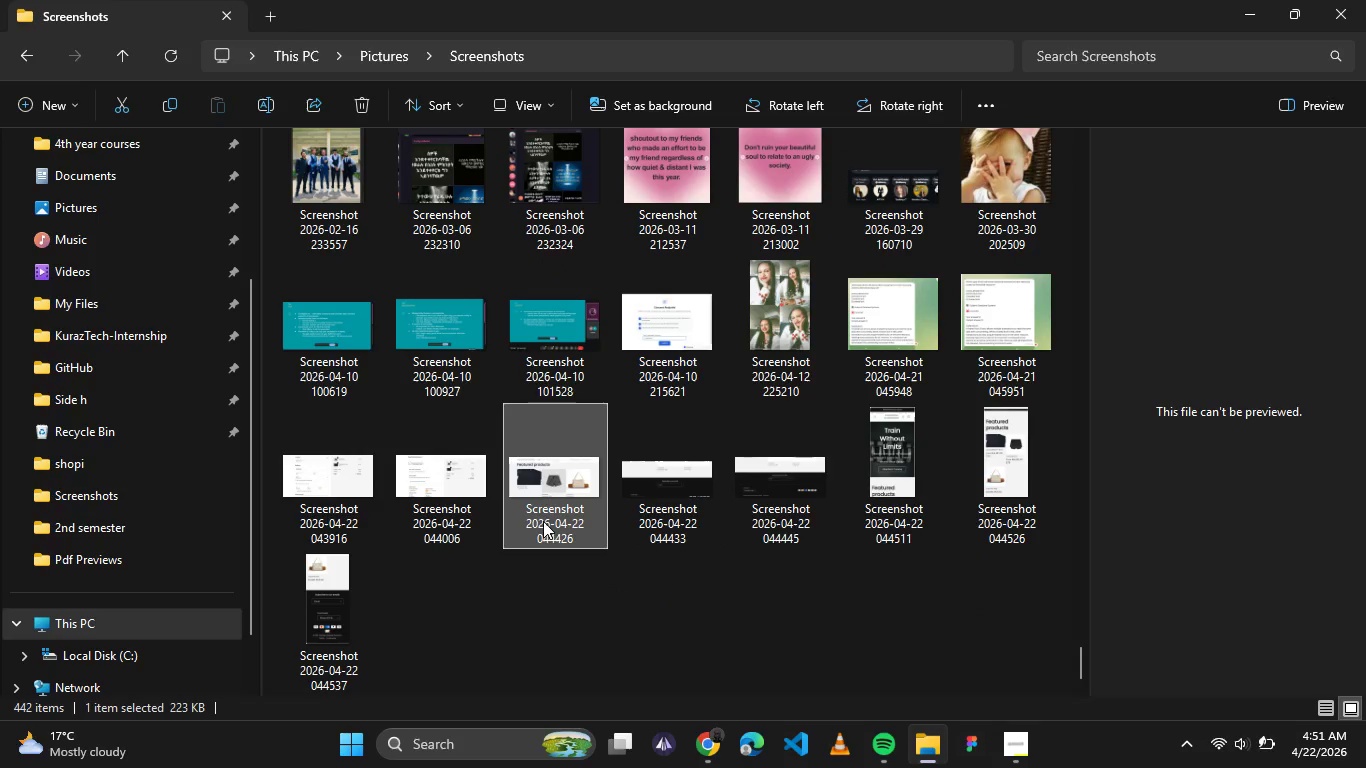 
left_click([543, 521])
 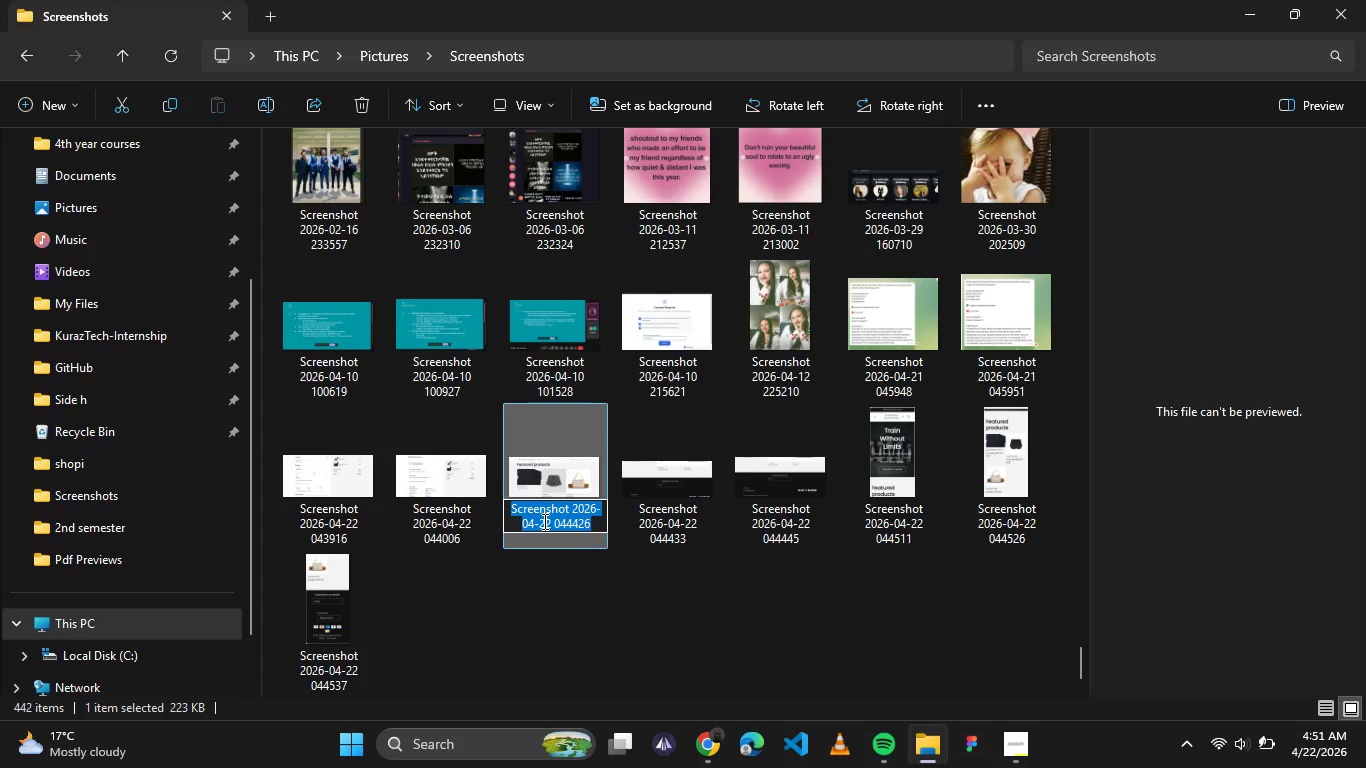 
type(1_homepage_destop)
 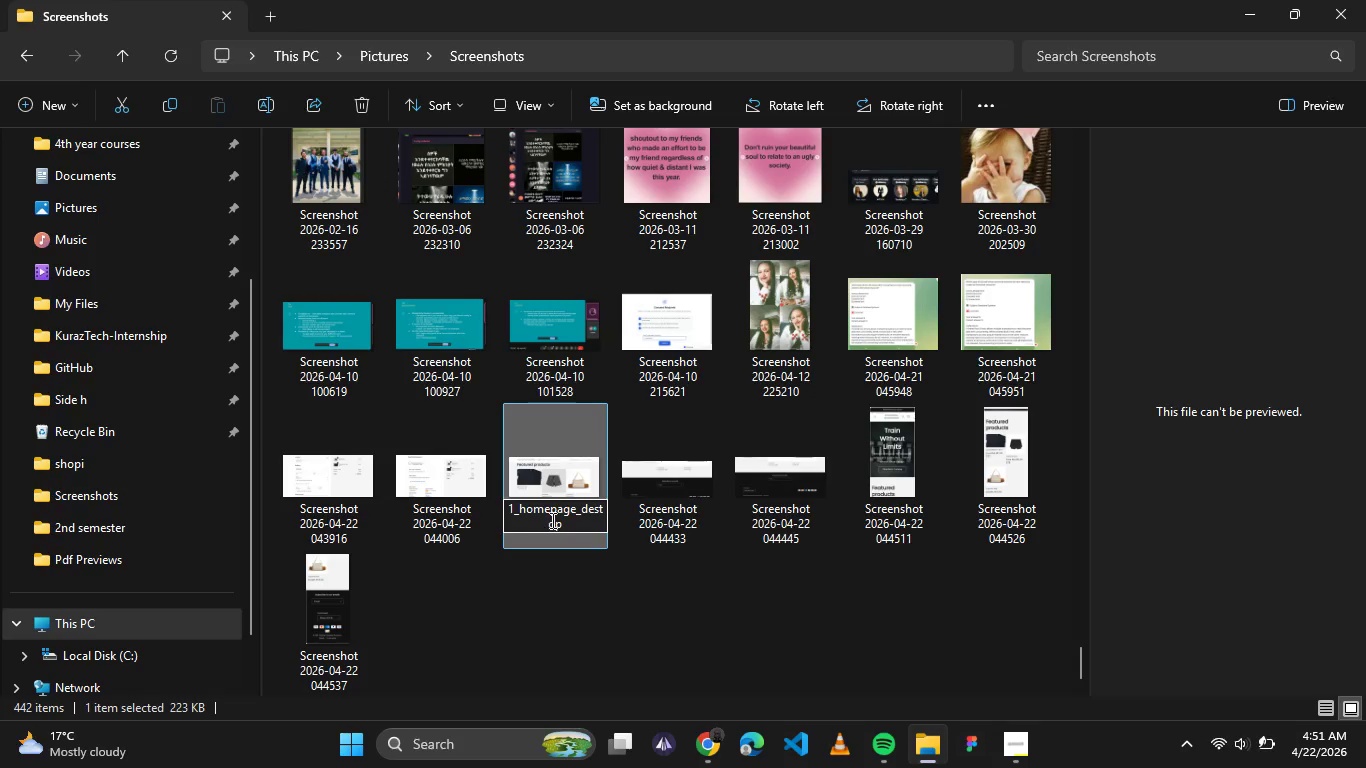 
left_click([599, 513])
 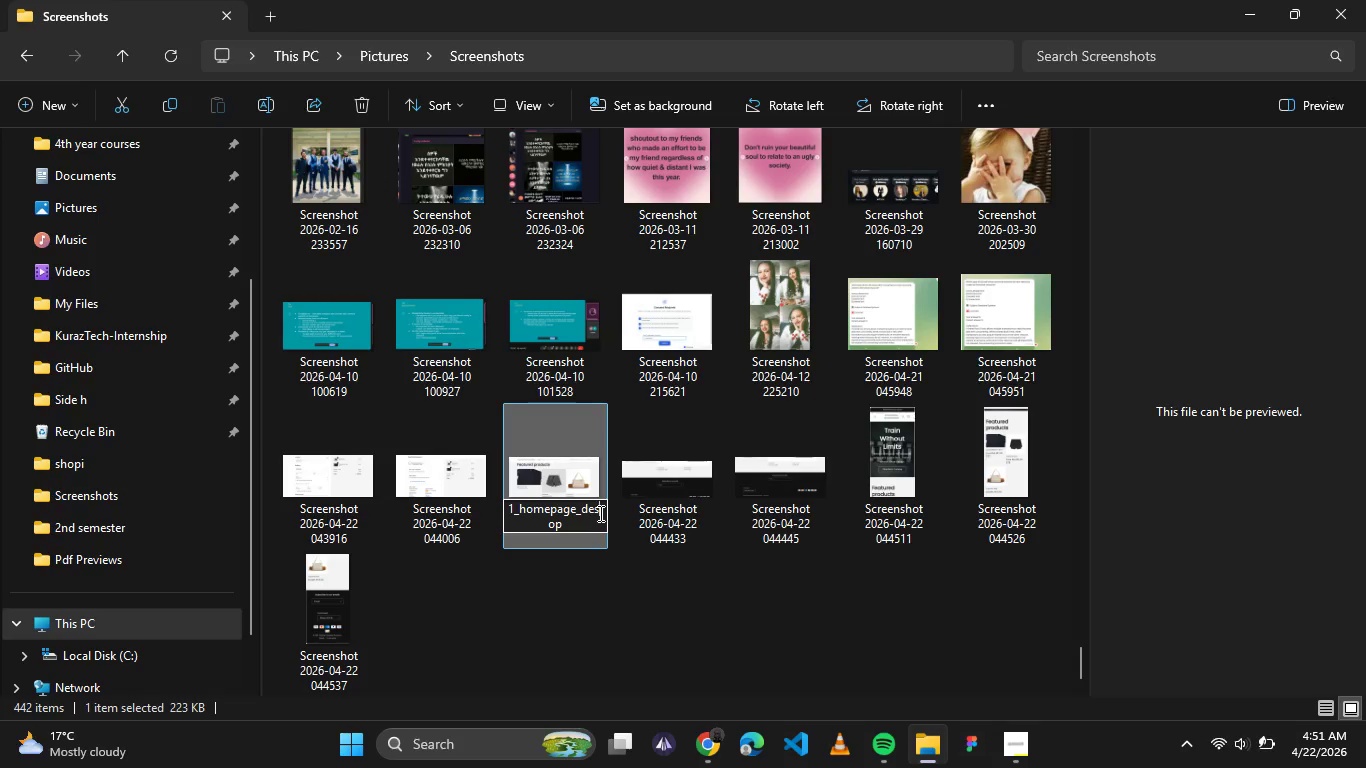 
key(ArrowRight)
 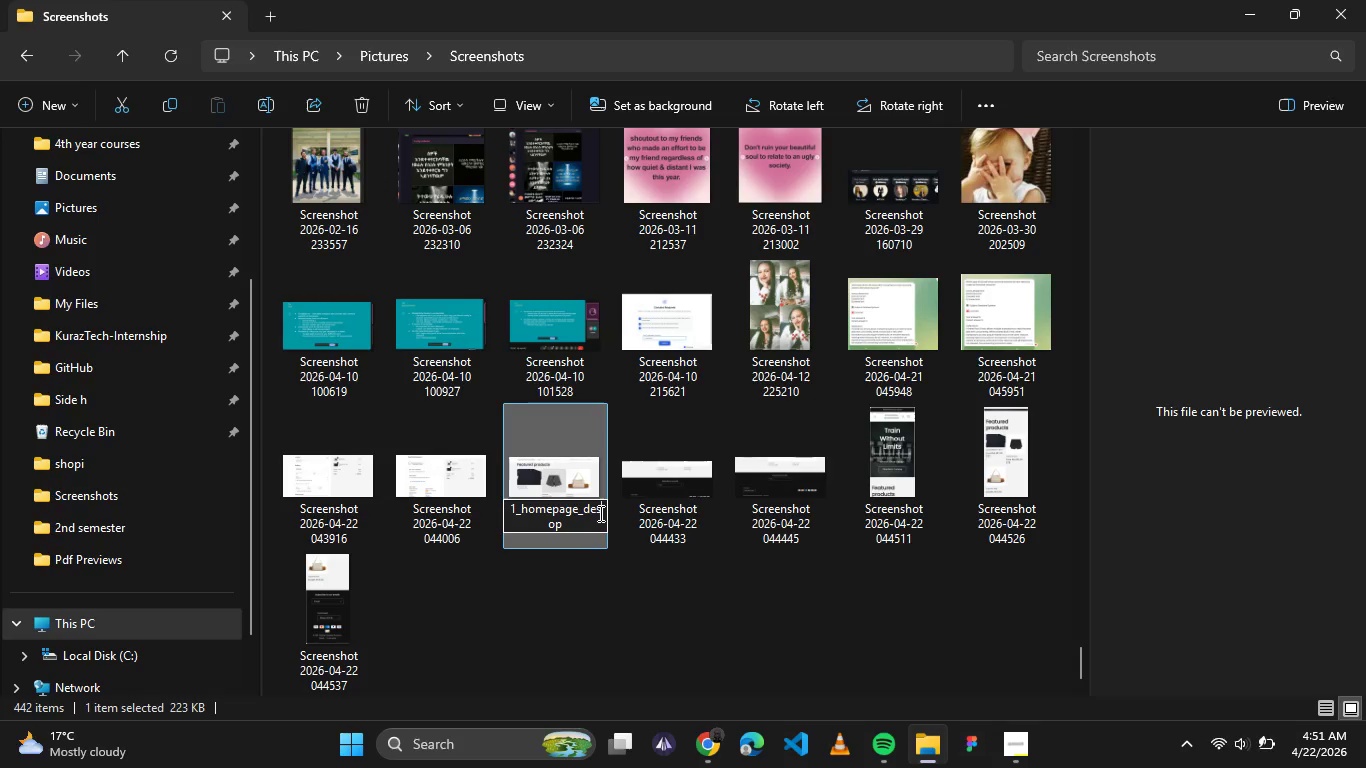 
key(Backspace)
type(kt)
 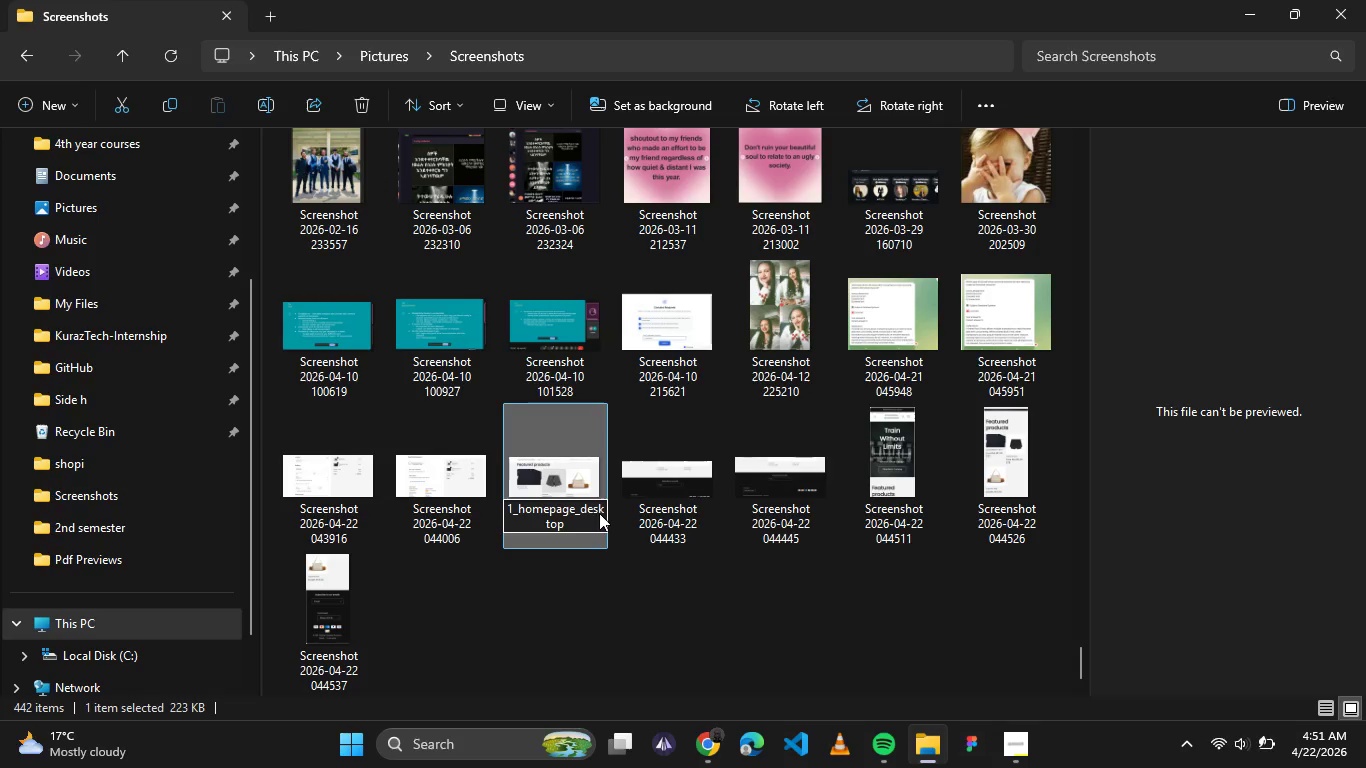 
key(ArrowRight)
 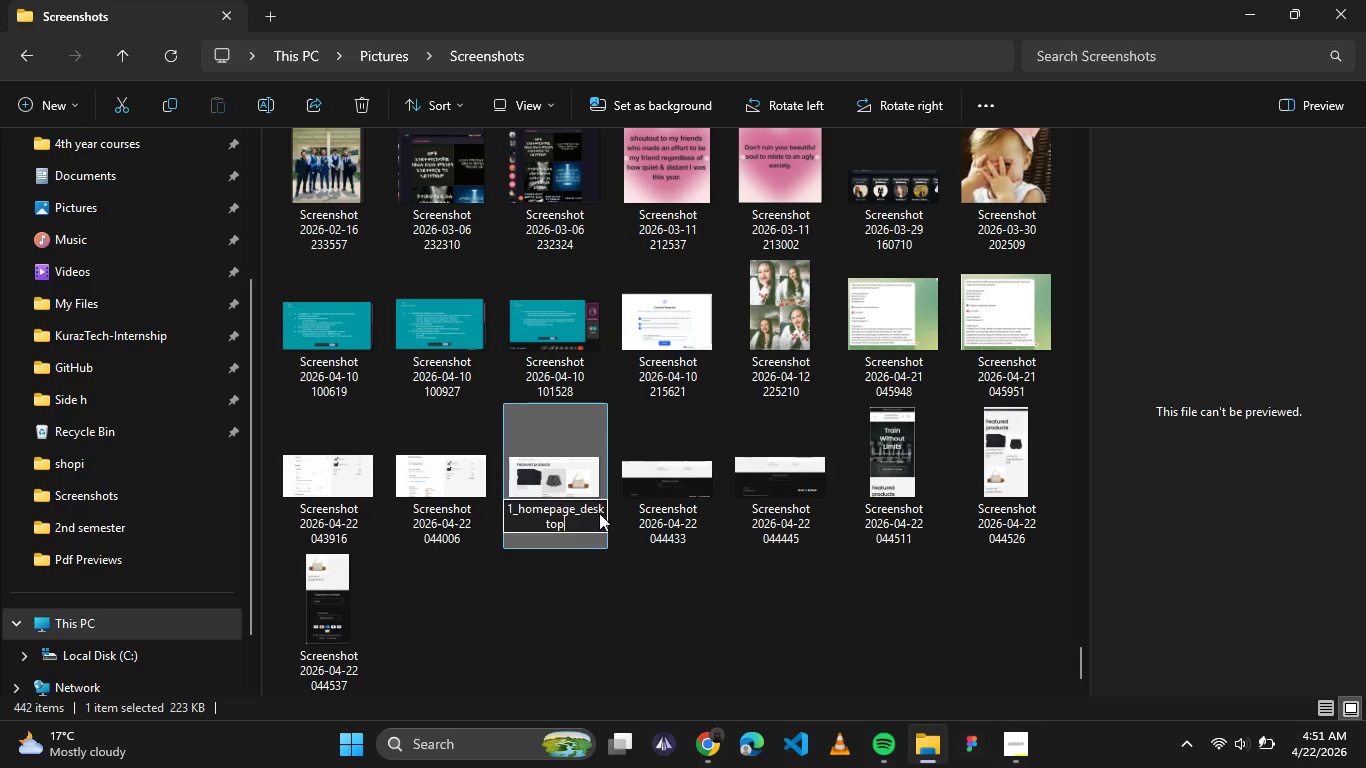 
key(ArrowRight)
 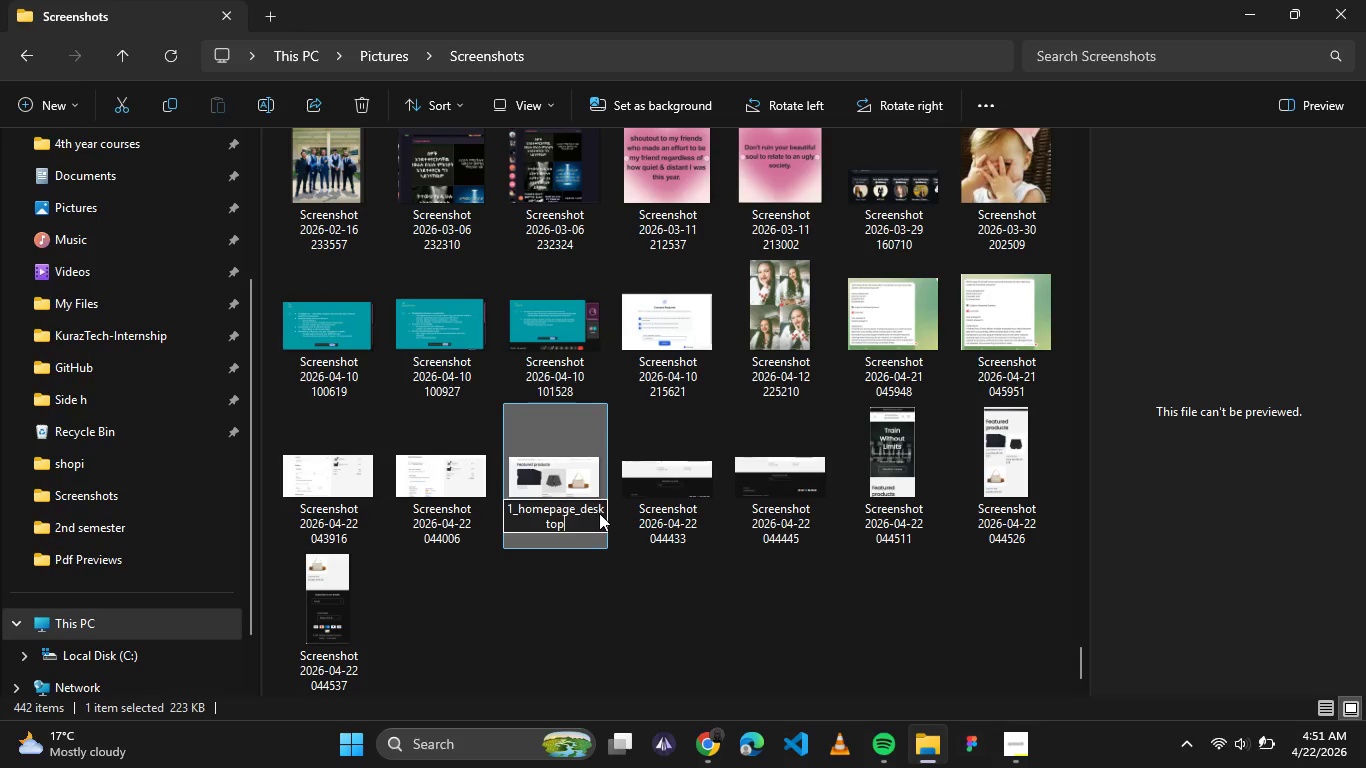 
key(ArrowRight)
 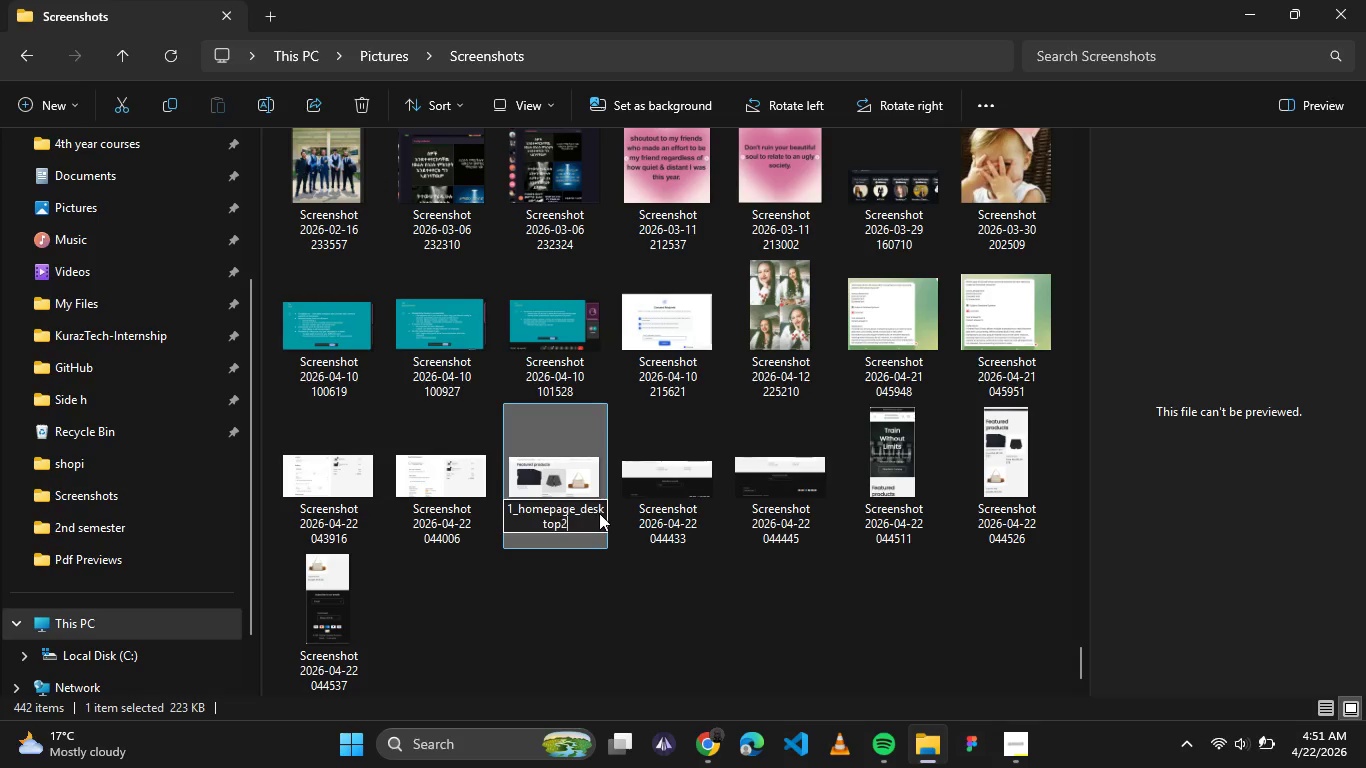 
key(2)
 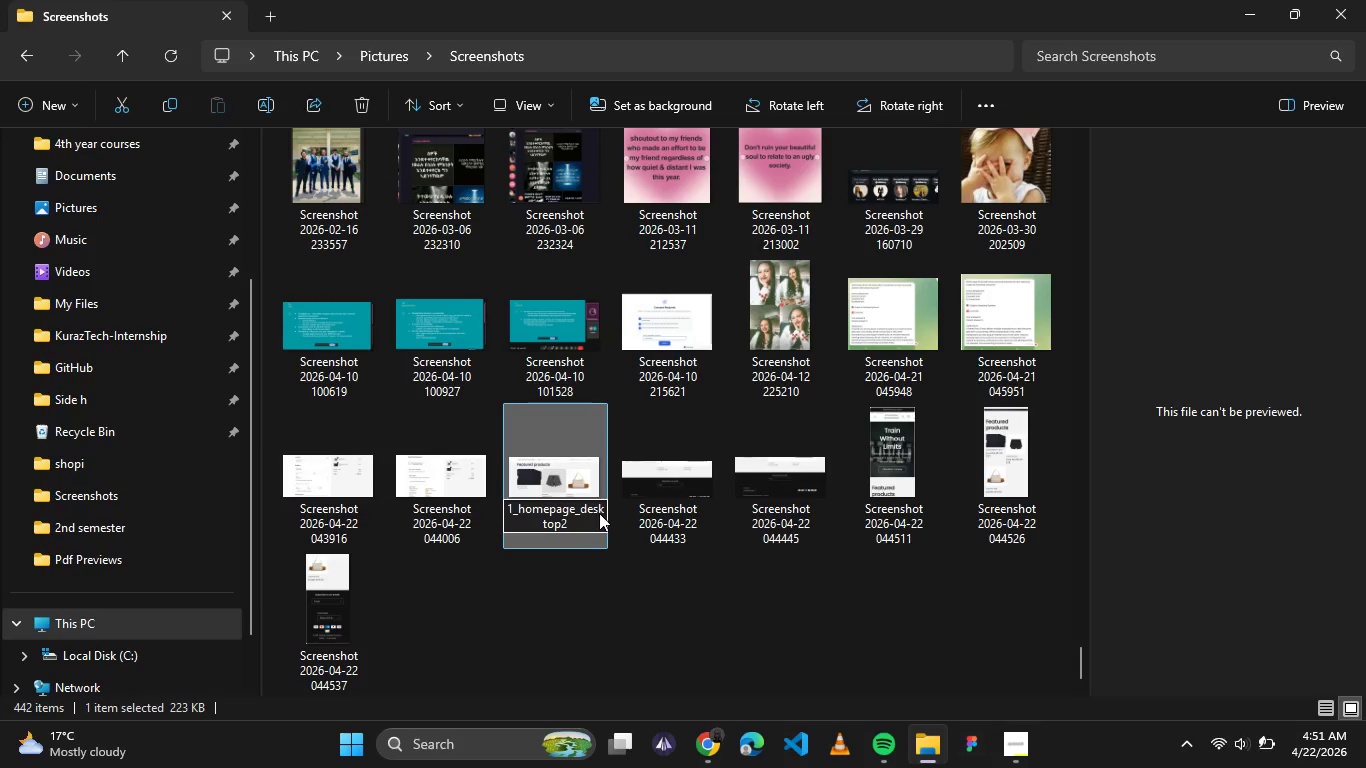 
key(Enter)
 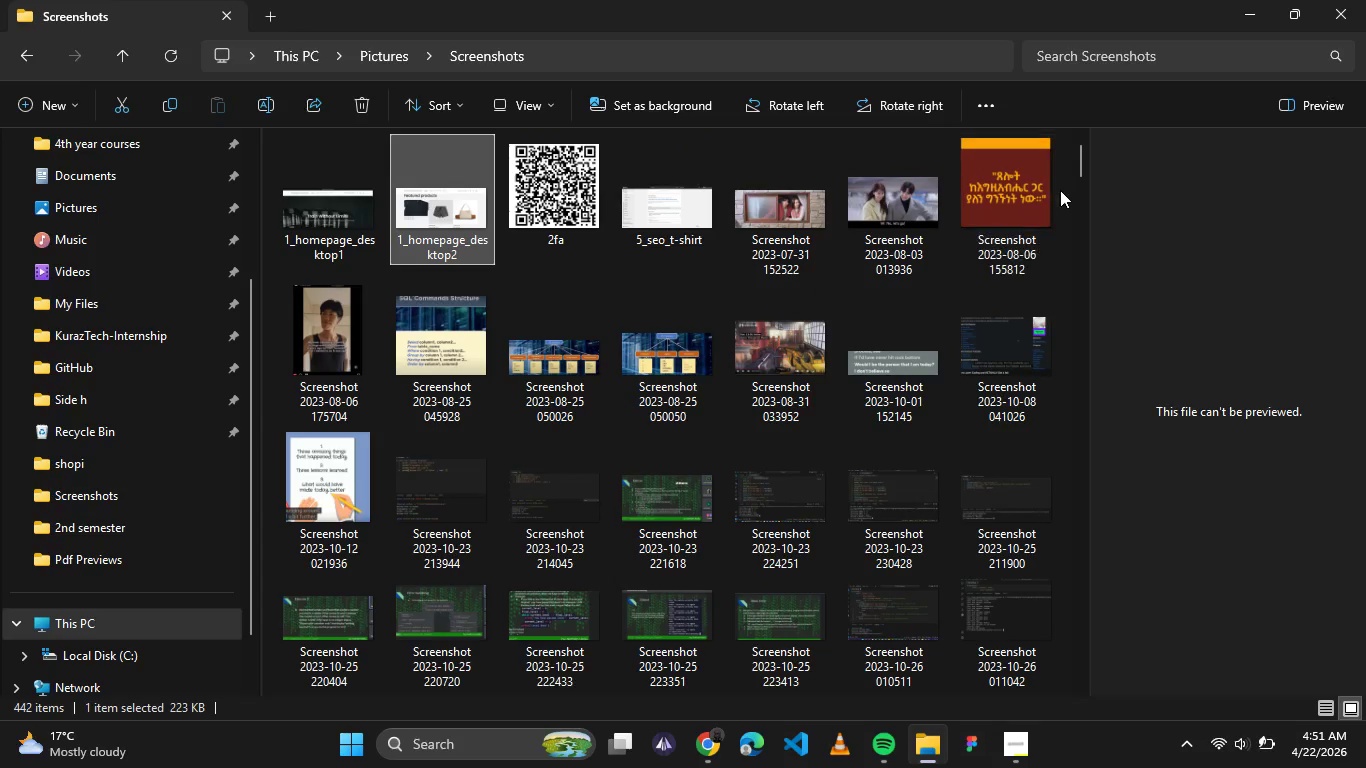 
left_click_drag(start_coordinate=[1081, 168], to_coordinate=[1082, 677])
 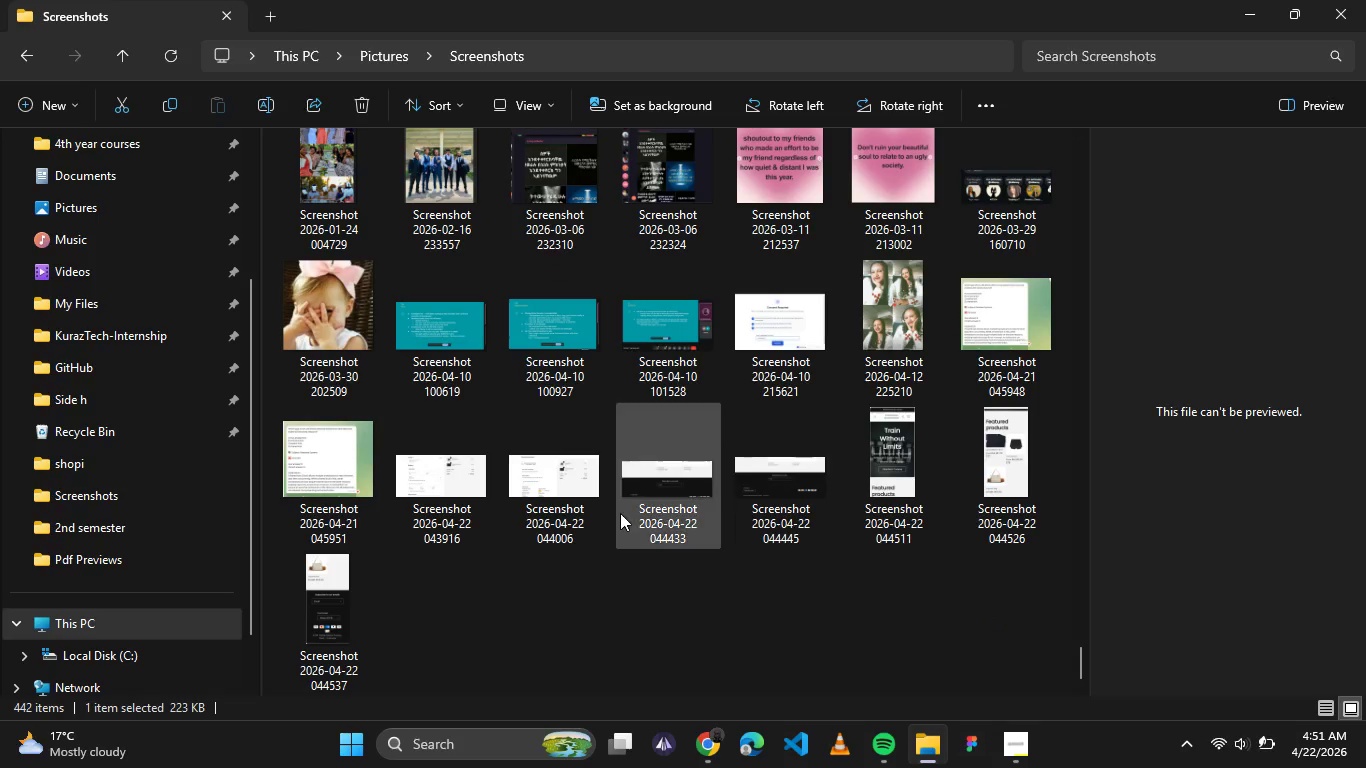 
left_click([627, 516])
 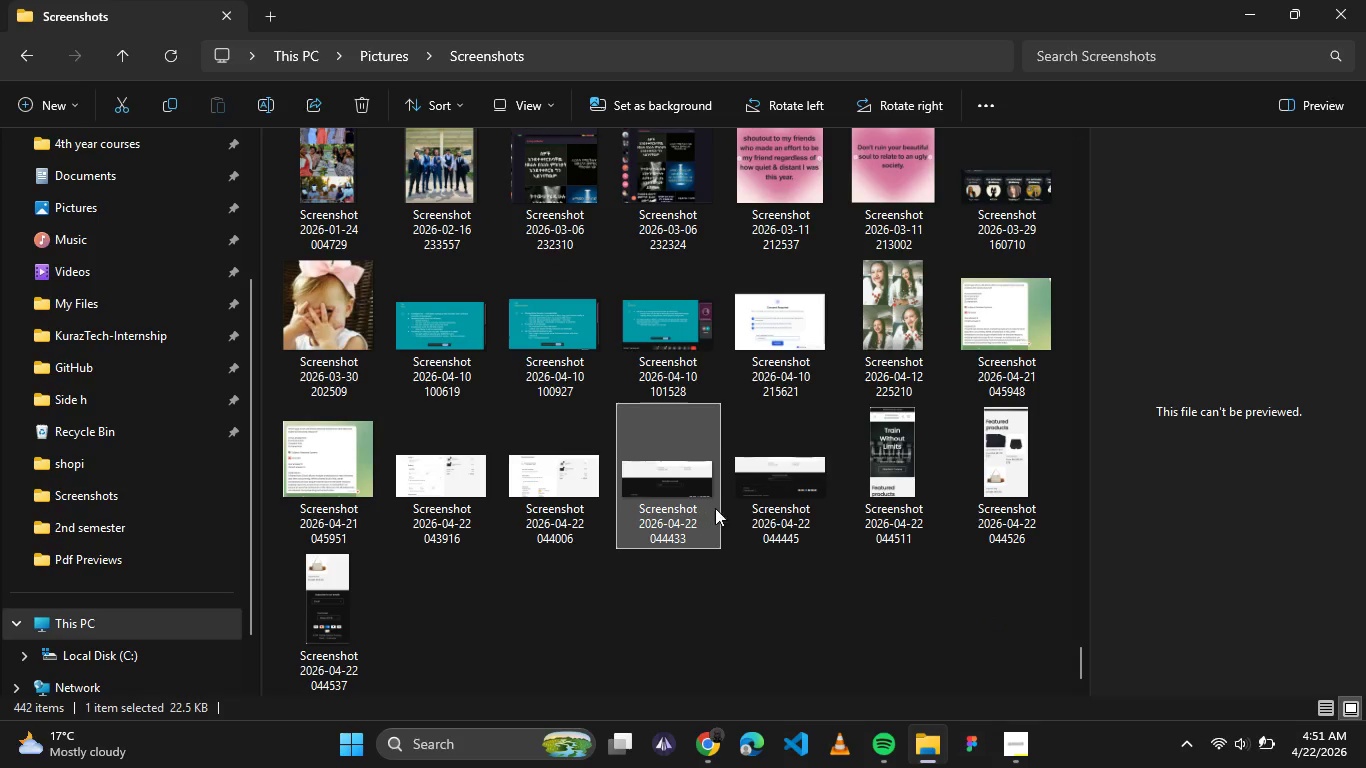 
mouse_move([720, 505])
 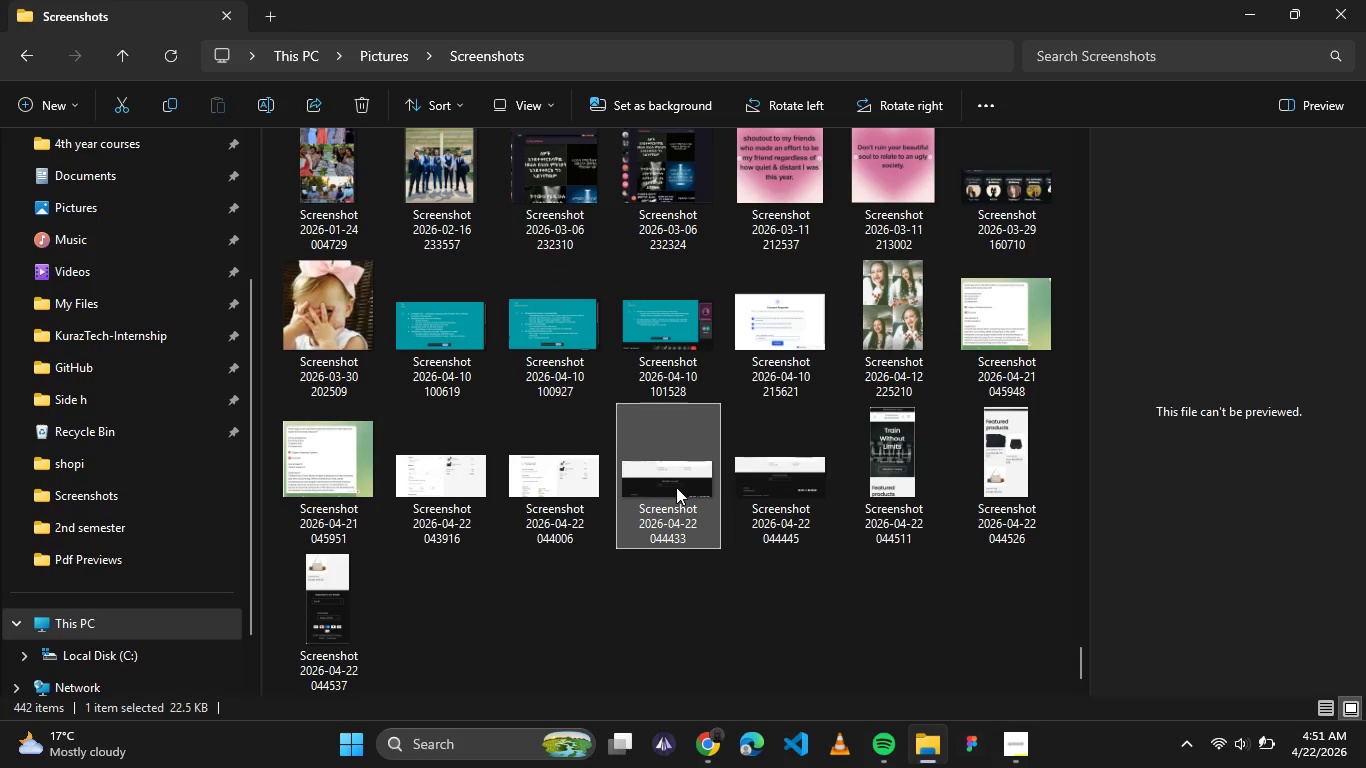 
double_click([676, 487])
 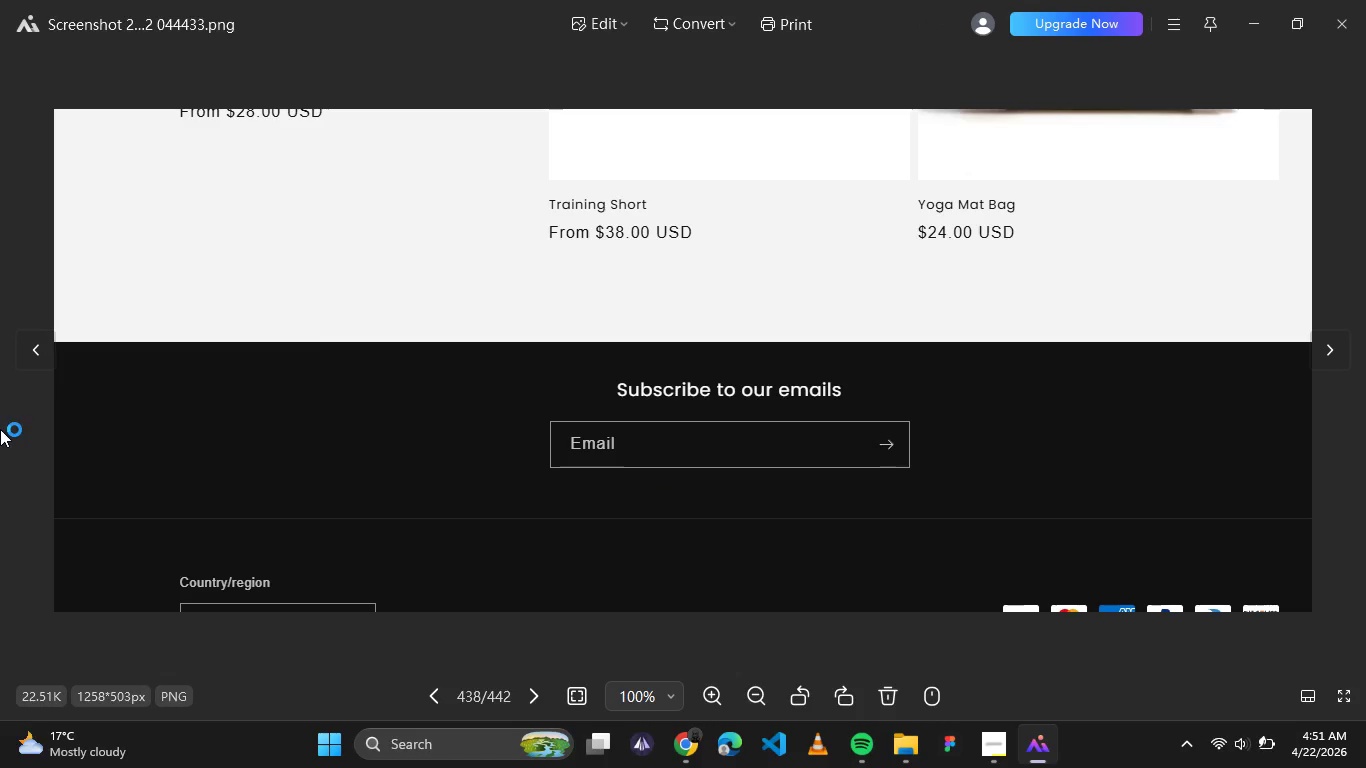 
left_click([1364, 397])
 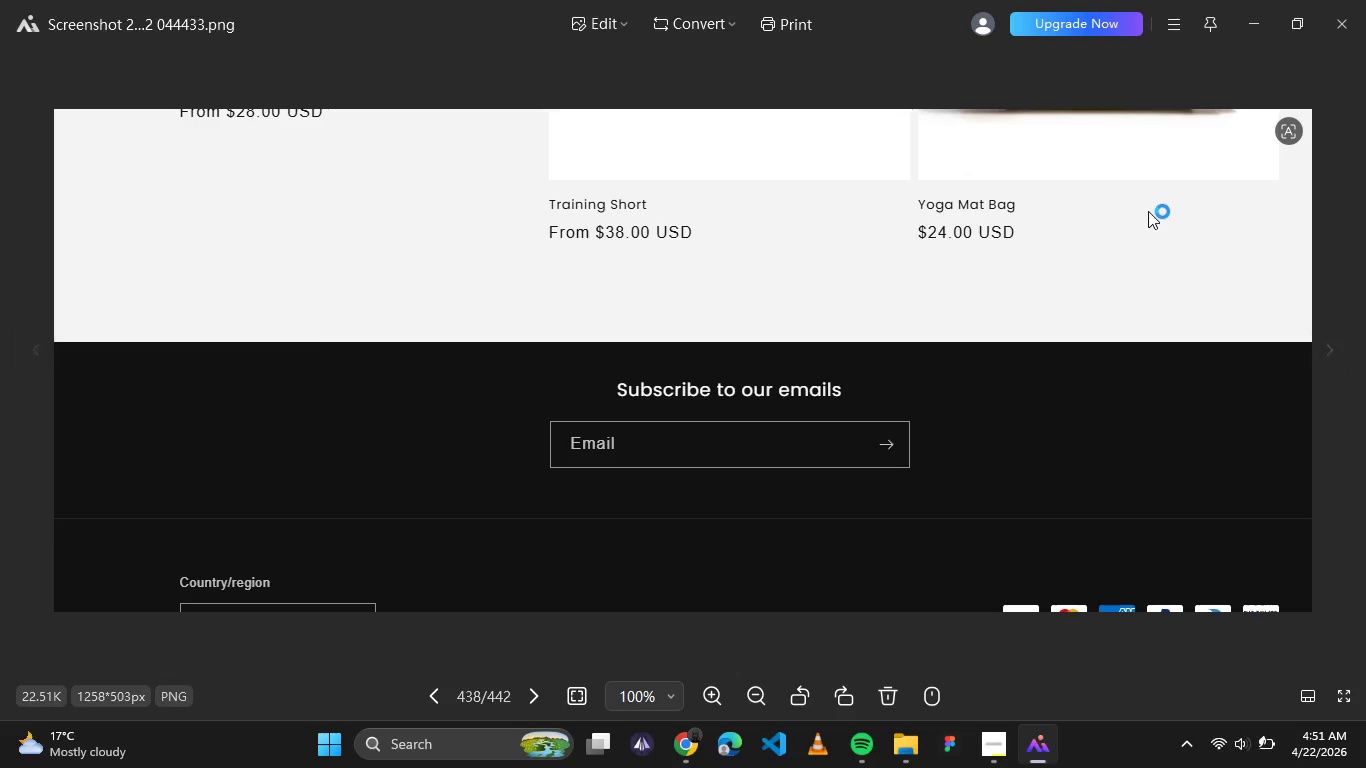 
key(Delete)
 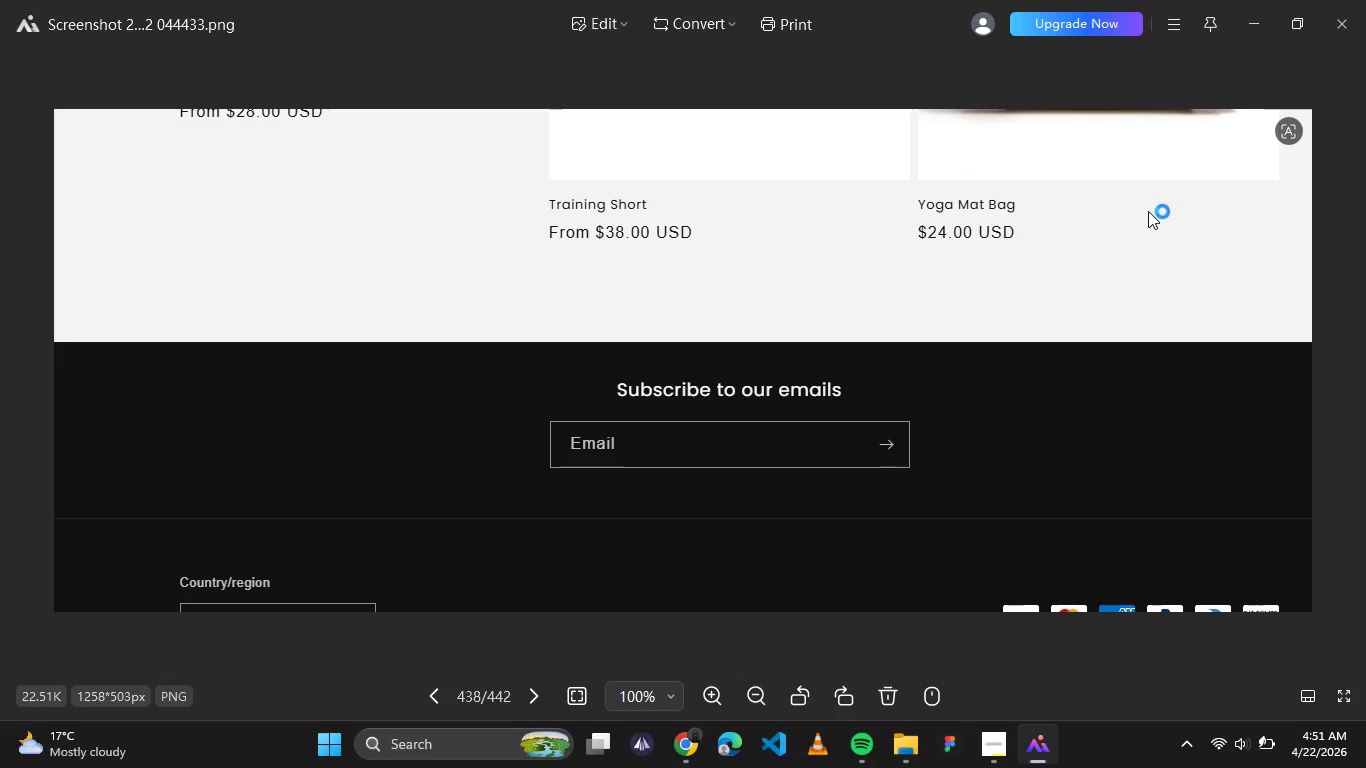 
key(Enter)
 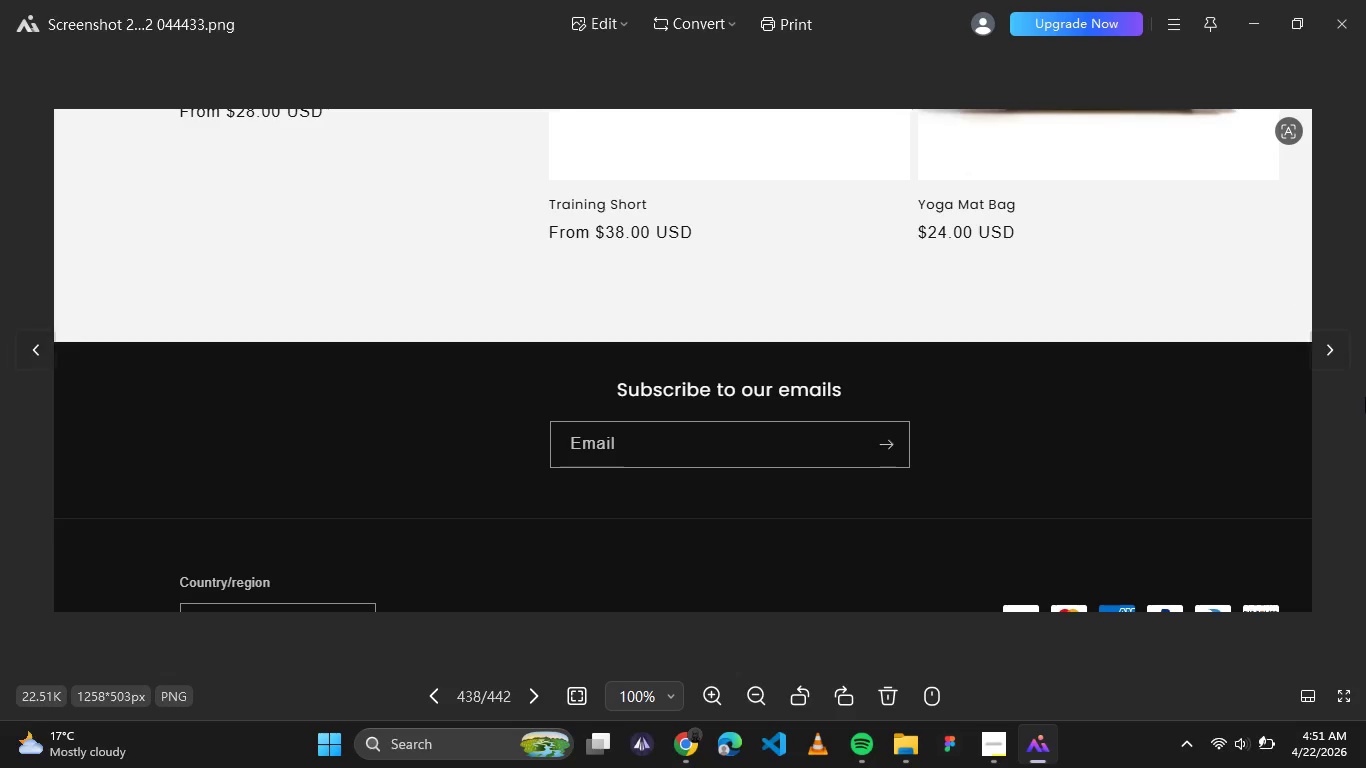 
left_click([1341, 352])
 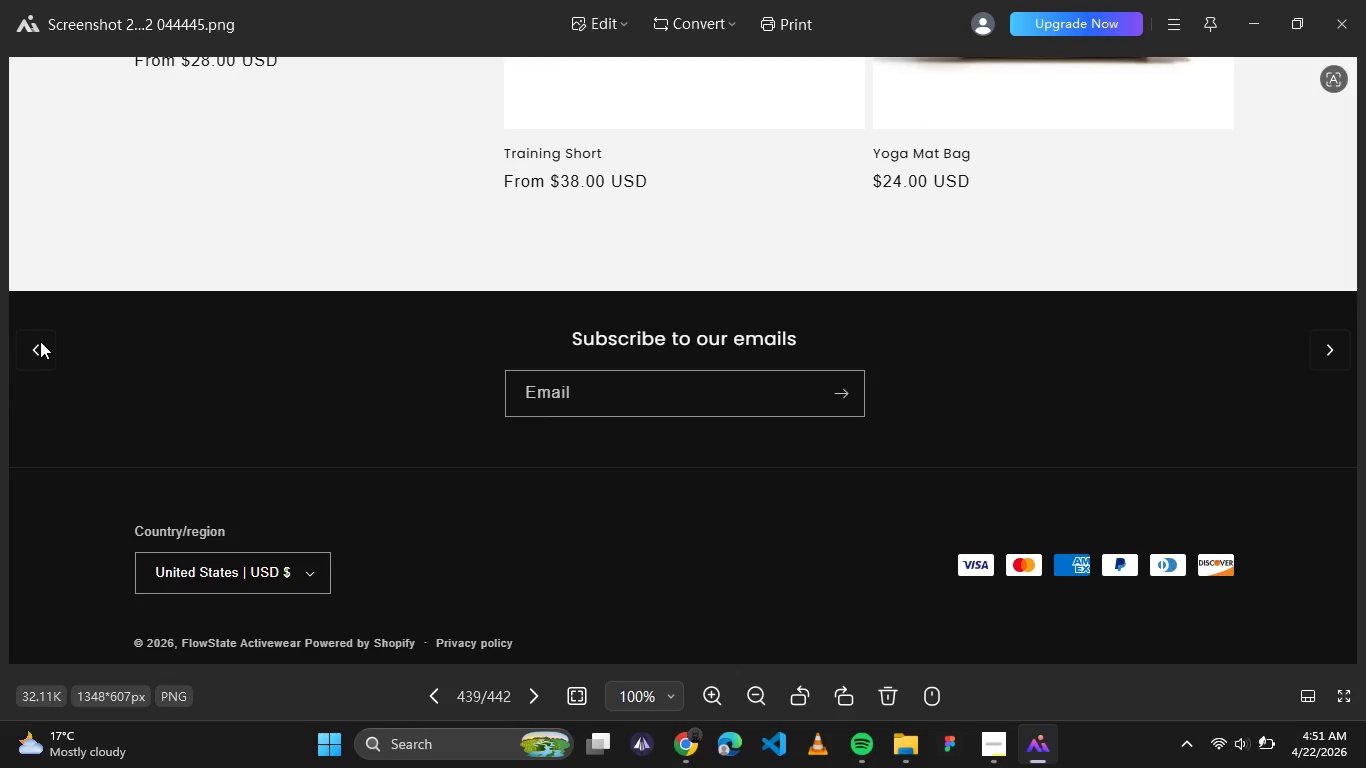 
double_click([40, 341])
 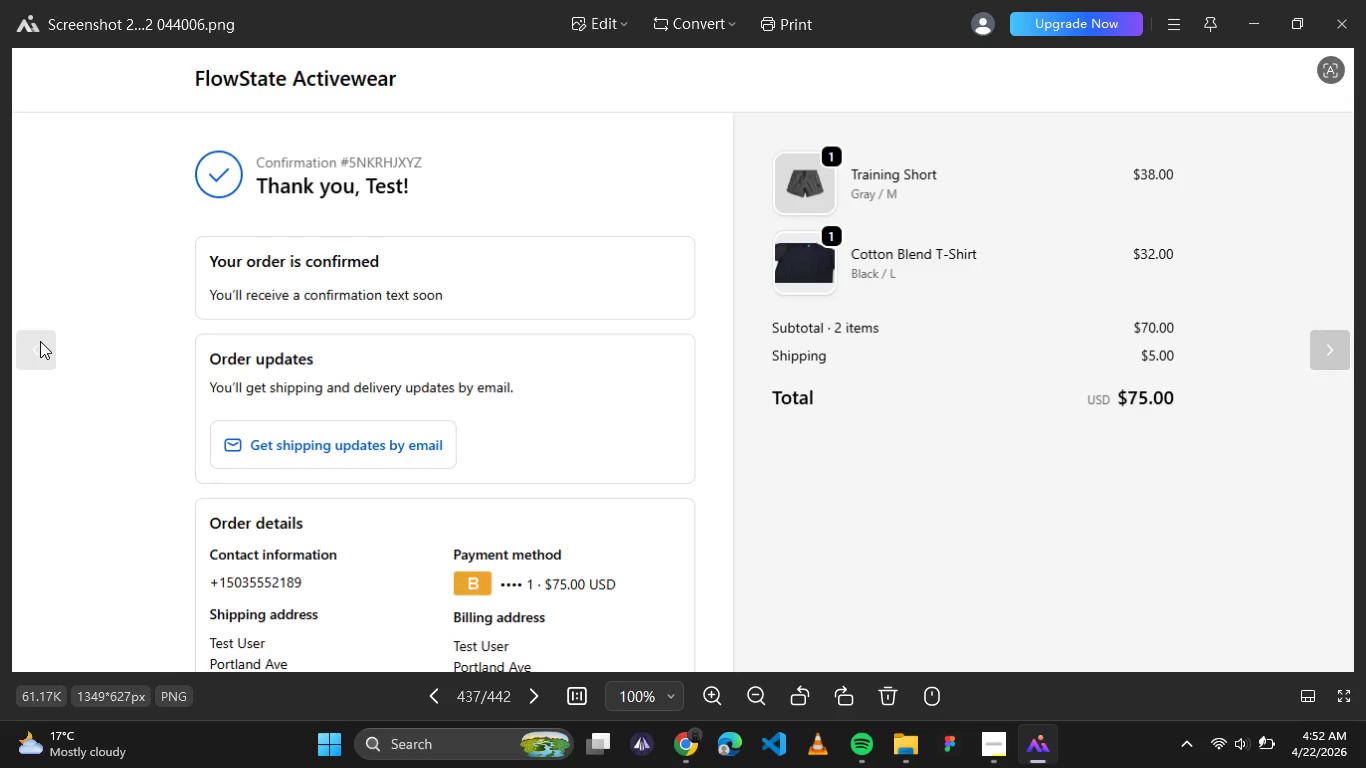 
left_click([40, 341])
 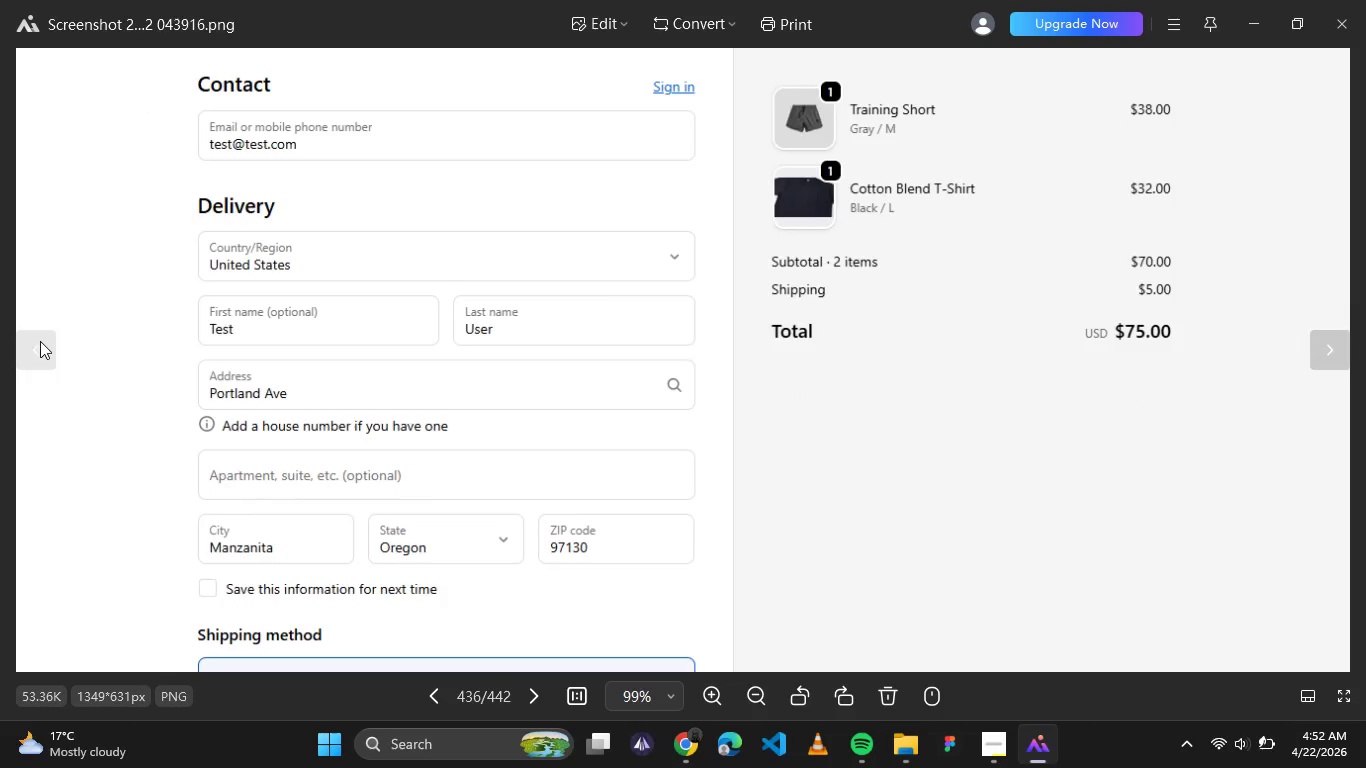 
left_click([40, 341])
 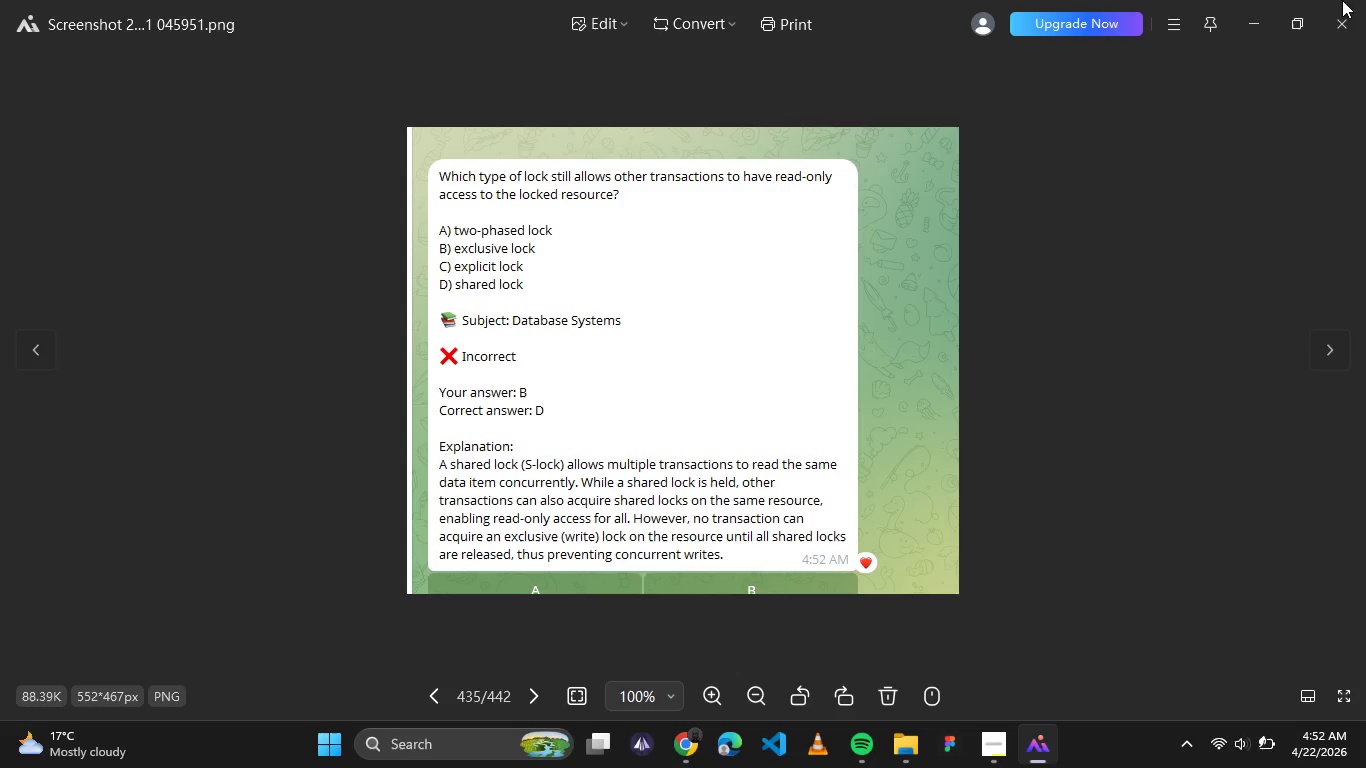 
left_click([1342, 22])
 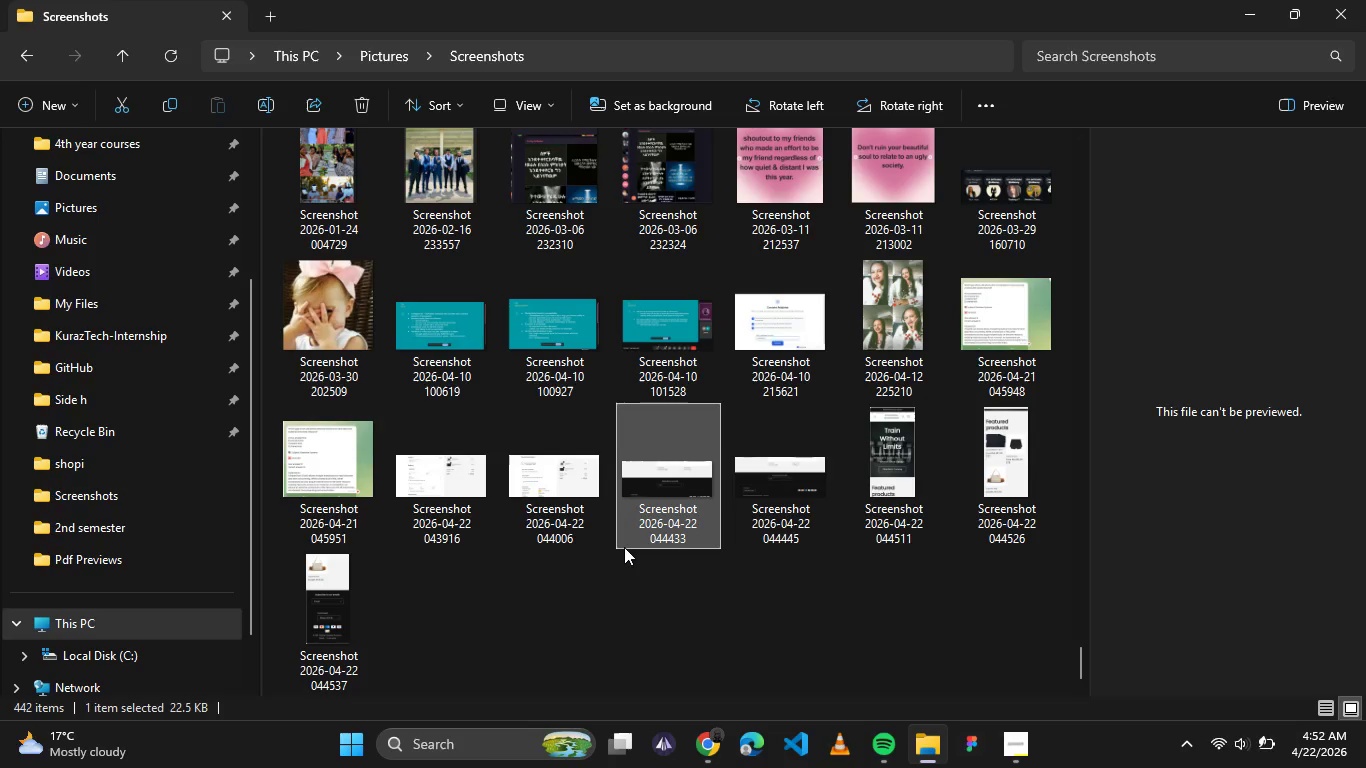 
scroll: coordinate [631, 567], scroll_direction: down, amount: 2.0
 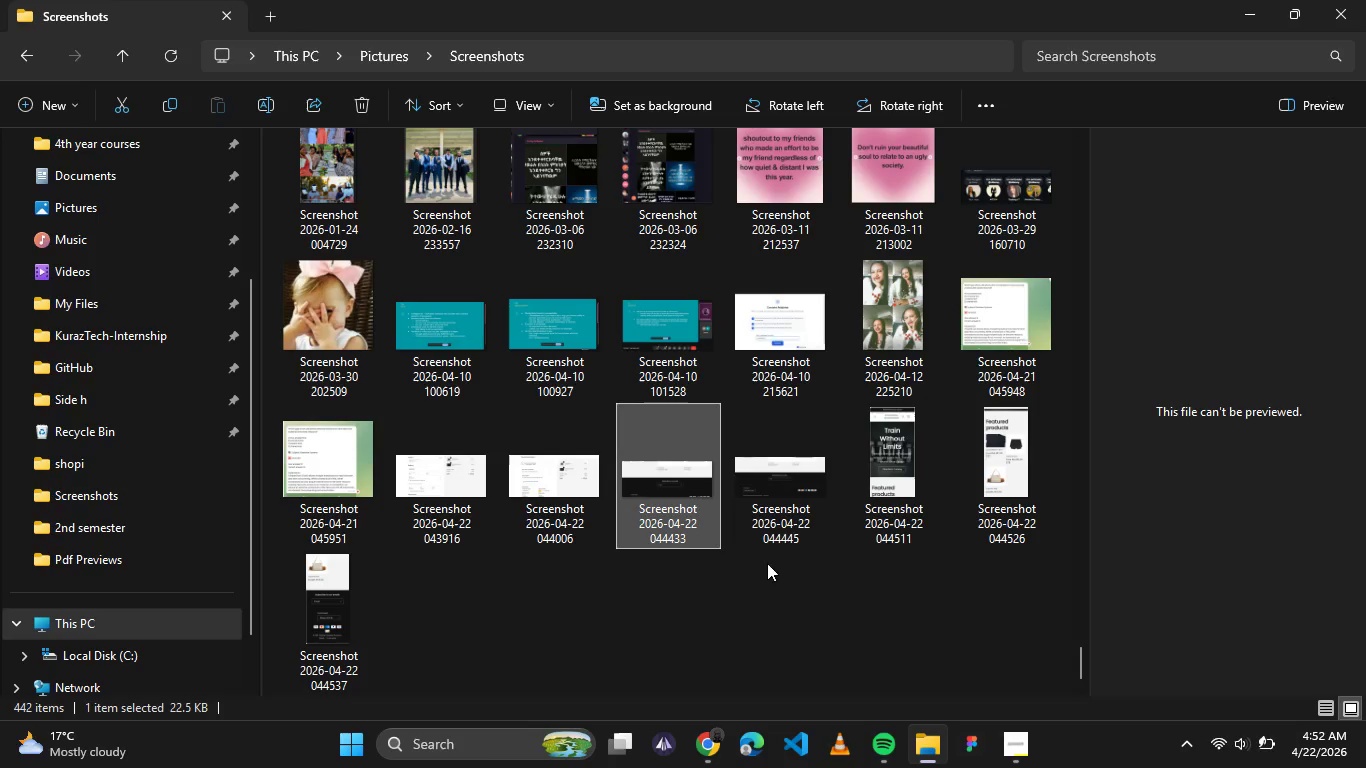 
left_click([737, 564])
 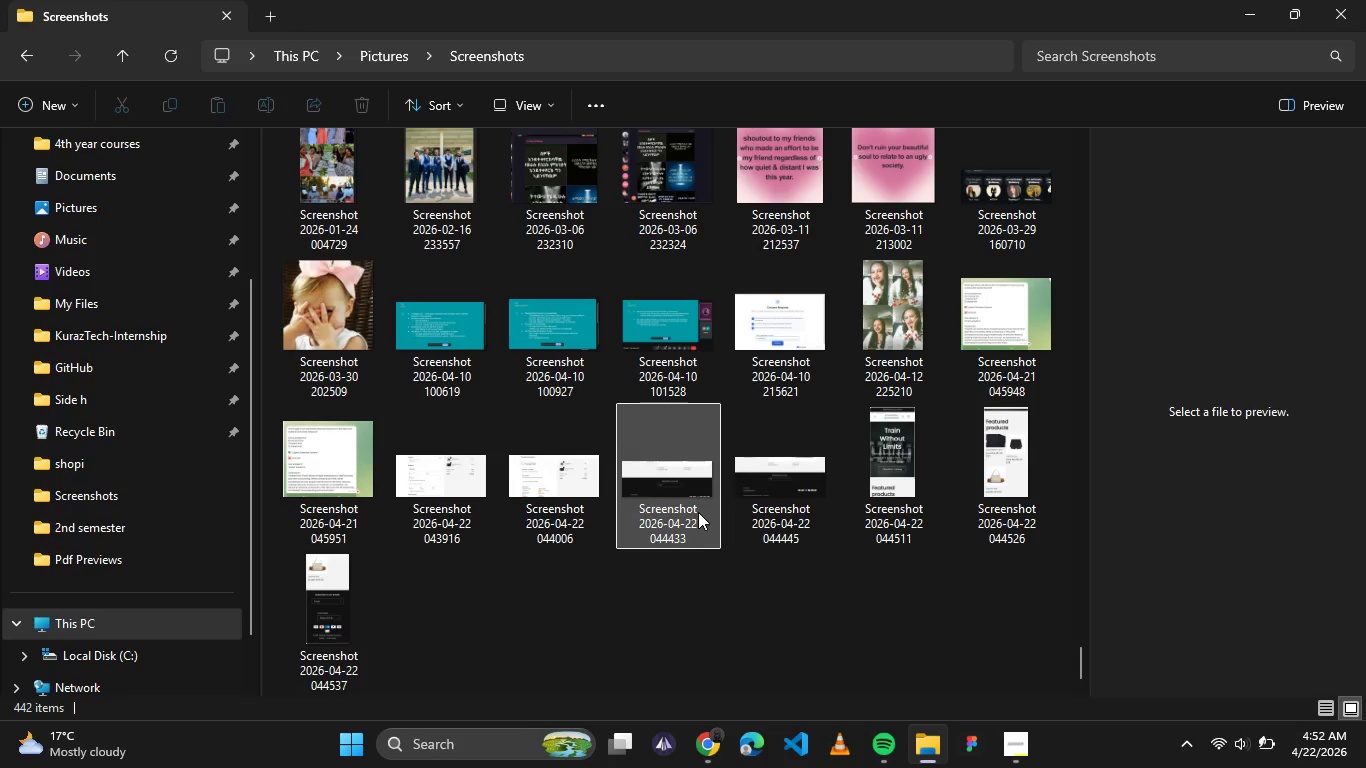 
left_click([698, 512])
 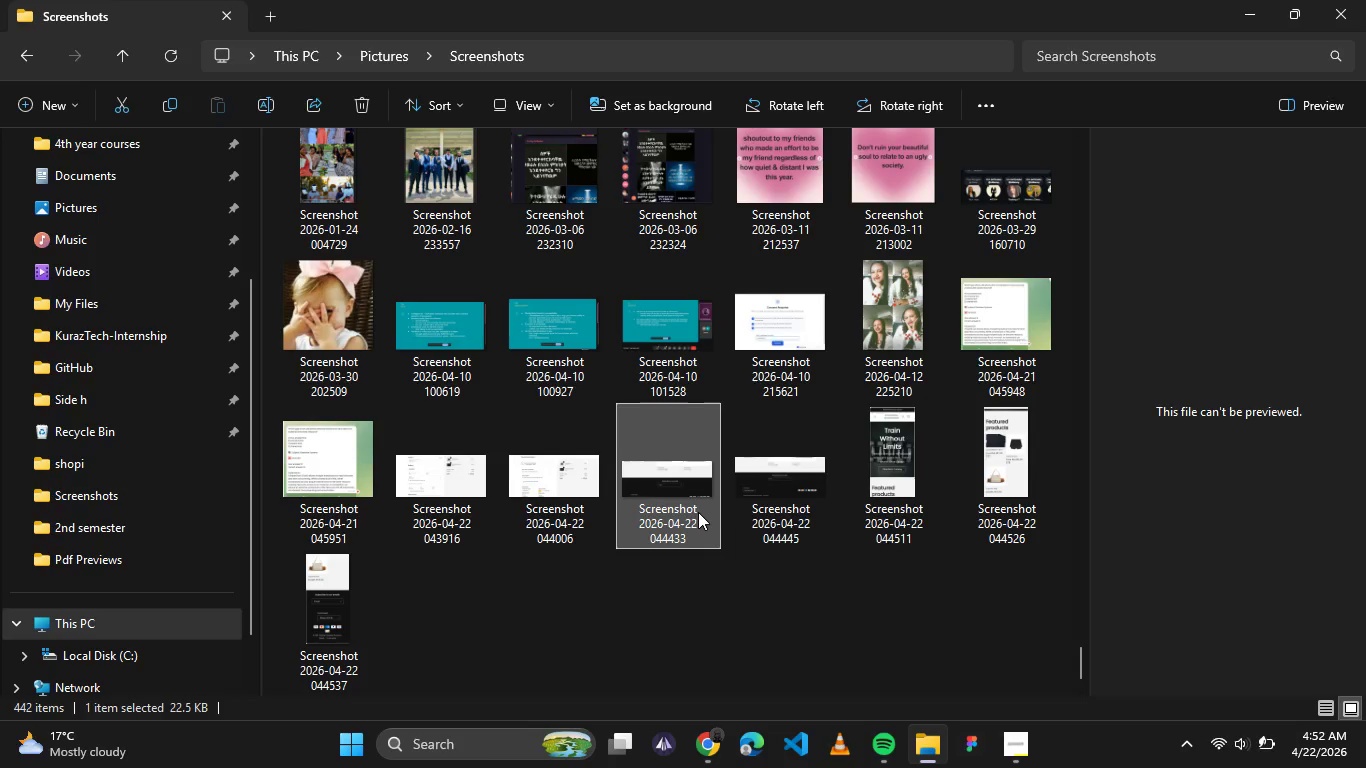 
key(Delete)
 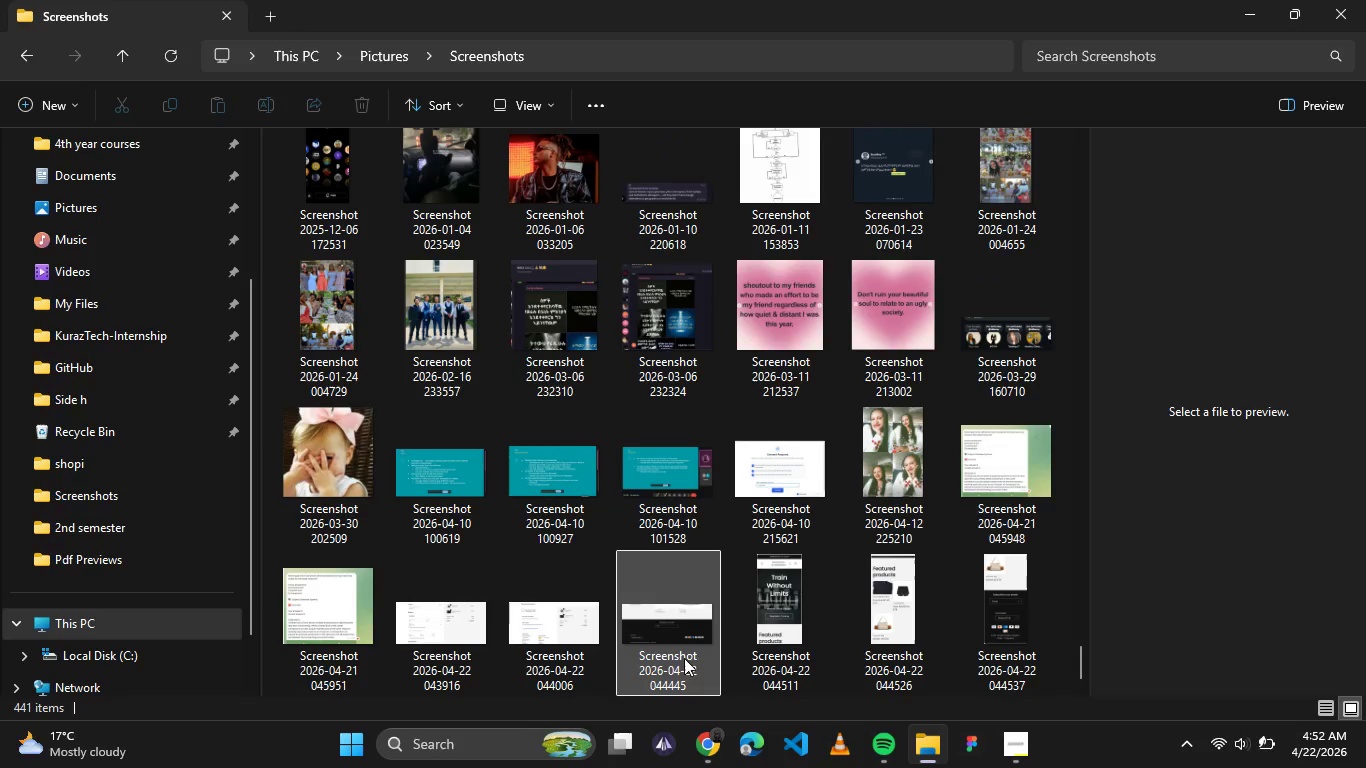 
left_click([654, 692])
 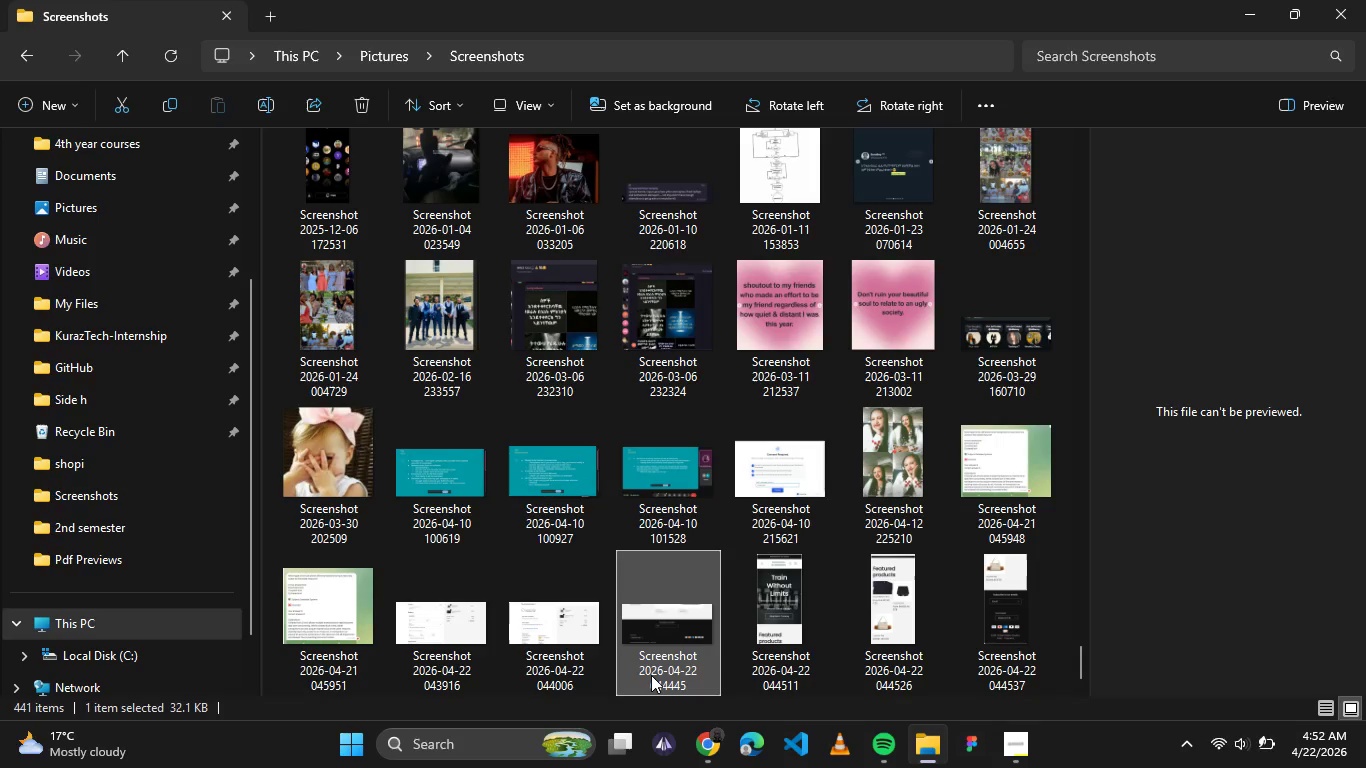 
left_click([651, 675])
 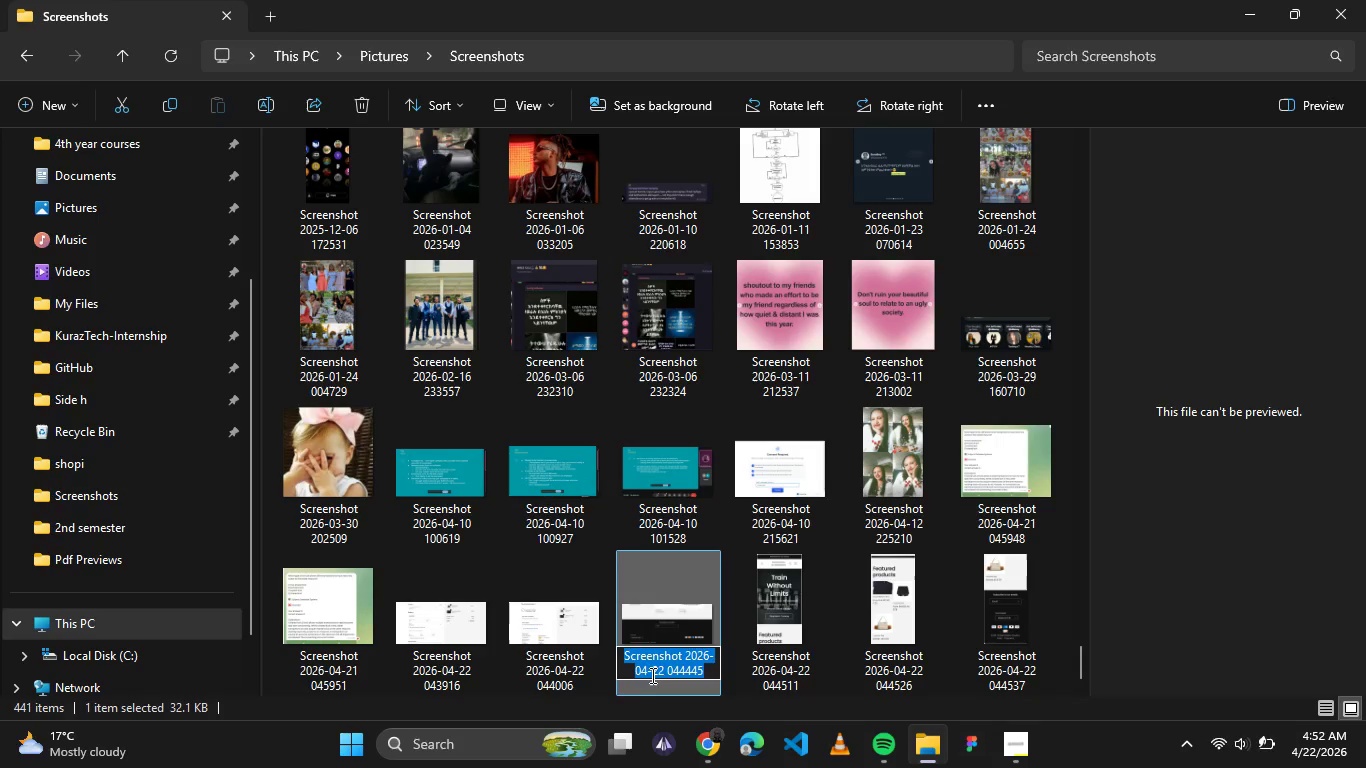 
type(1_homepage_desktop3)
 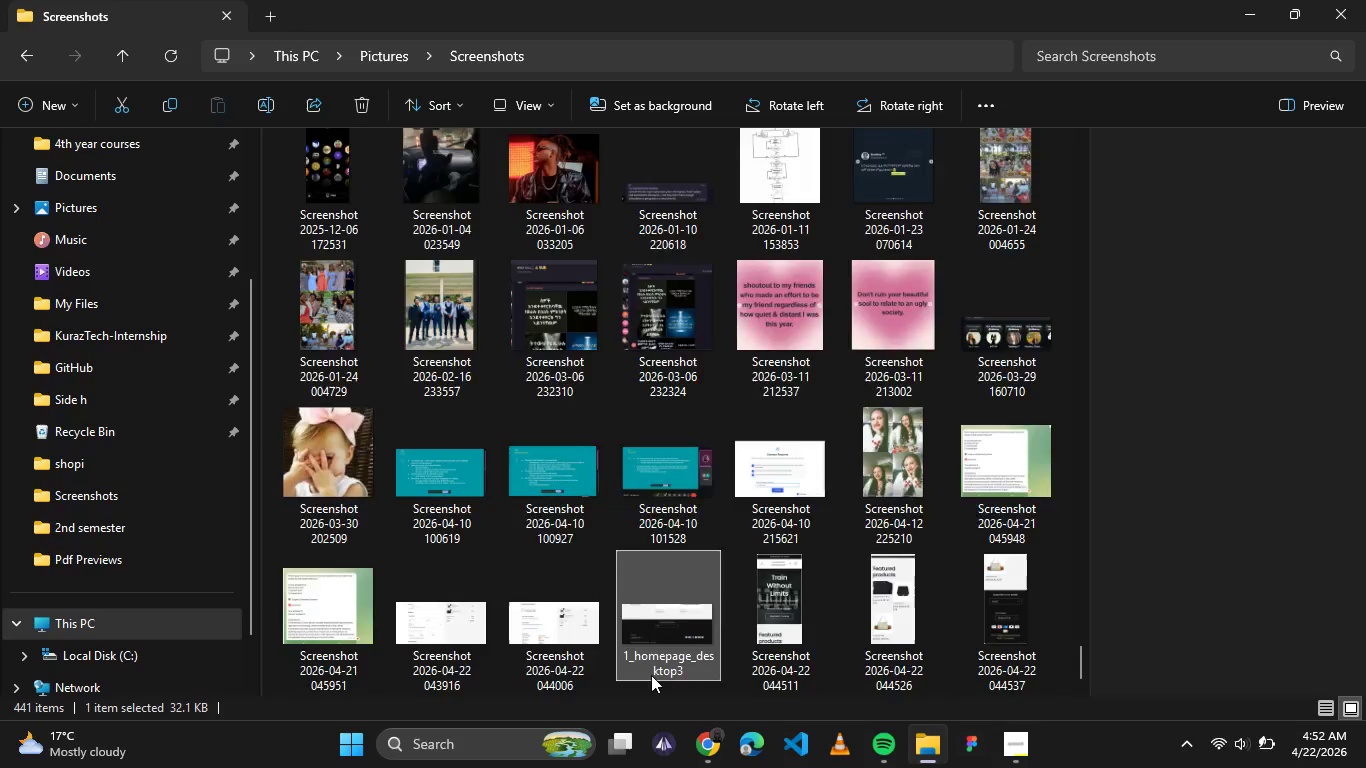 
 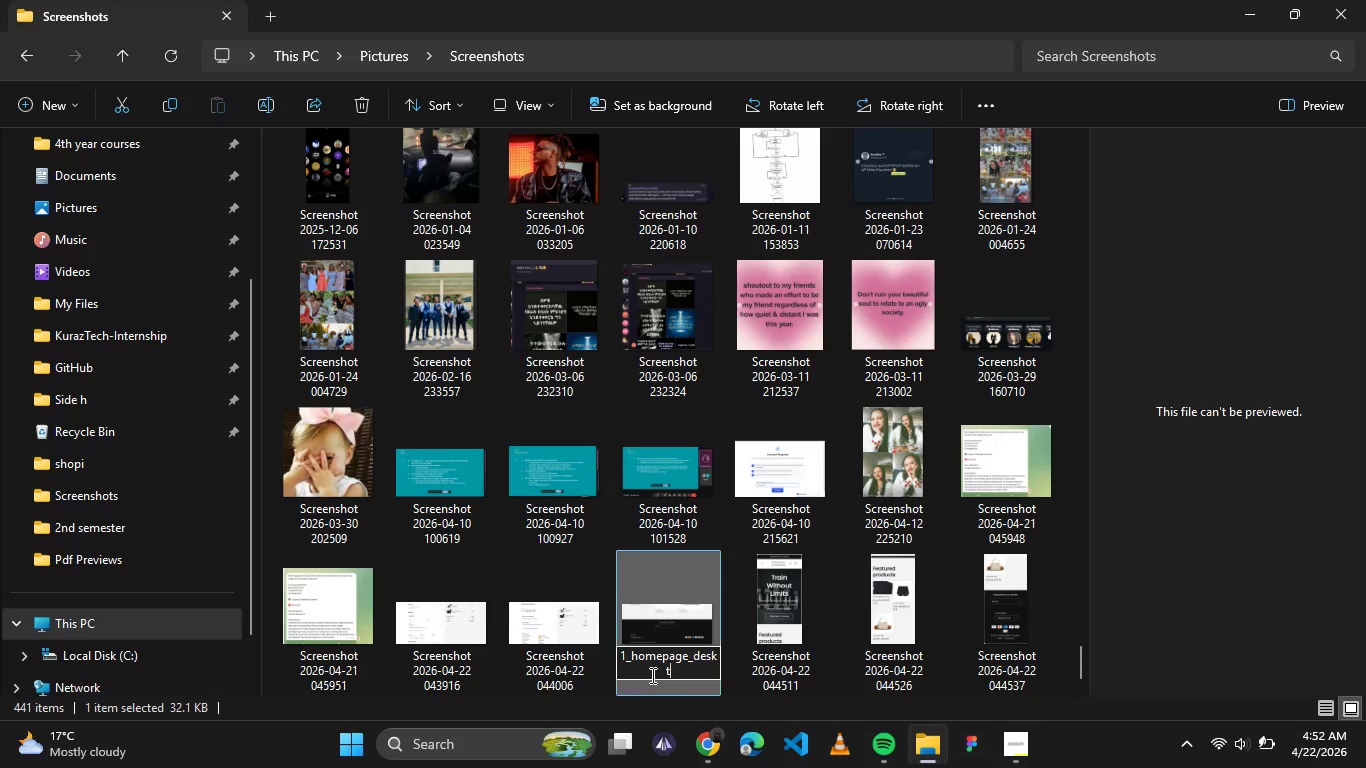 
key(Enter)
 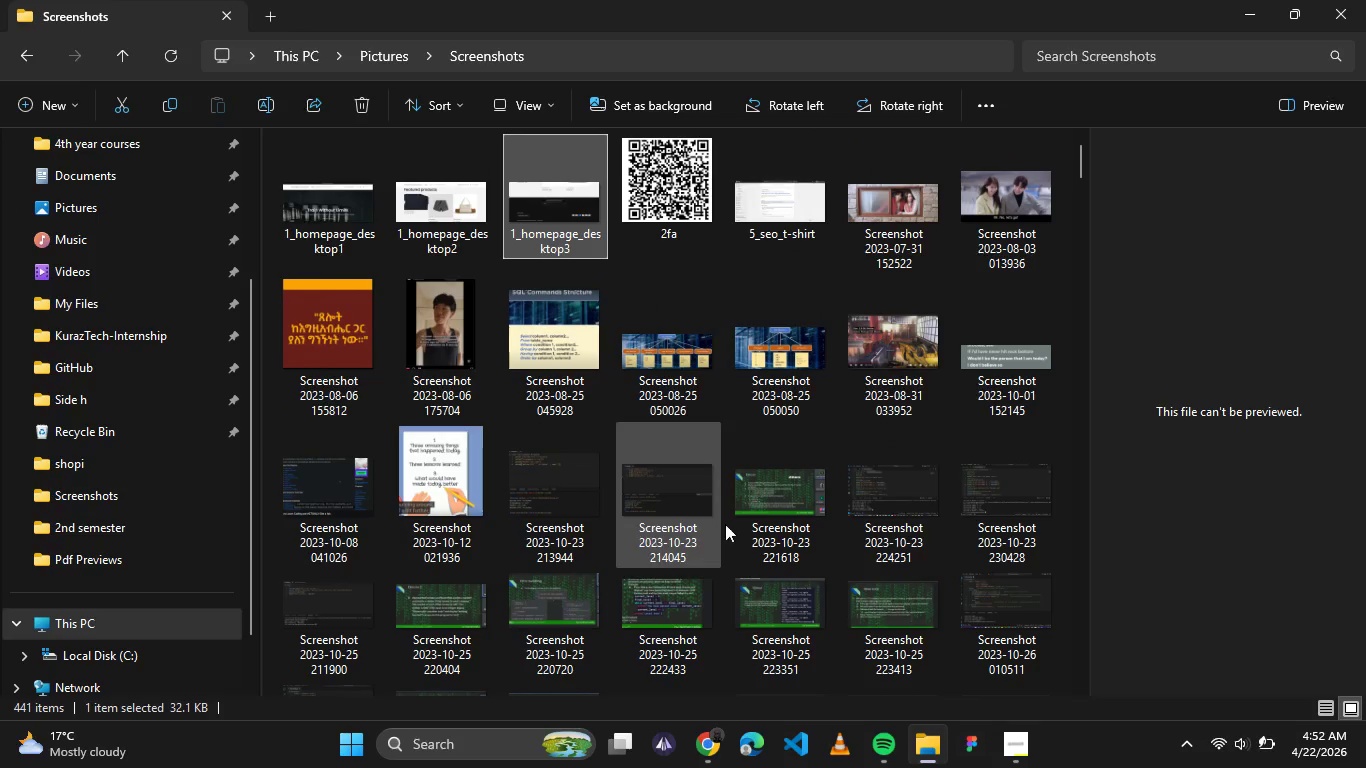 
scroll: coordinate [846, 578], scroll_direction: down, amount: 47.0
 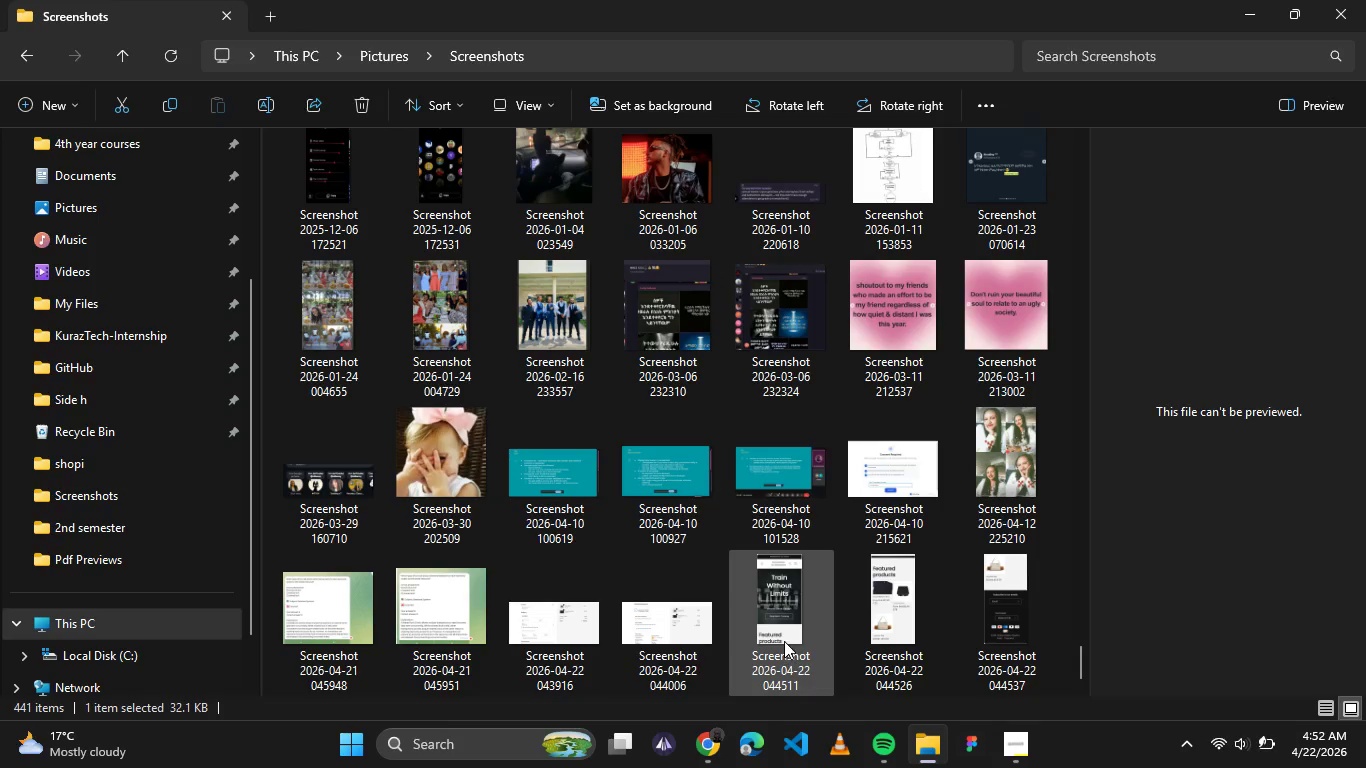 
double_click([784, 641])
 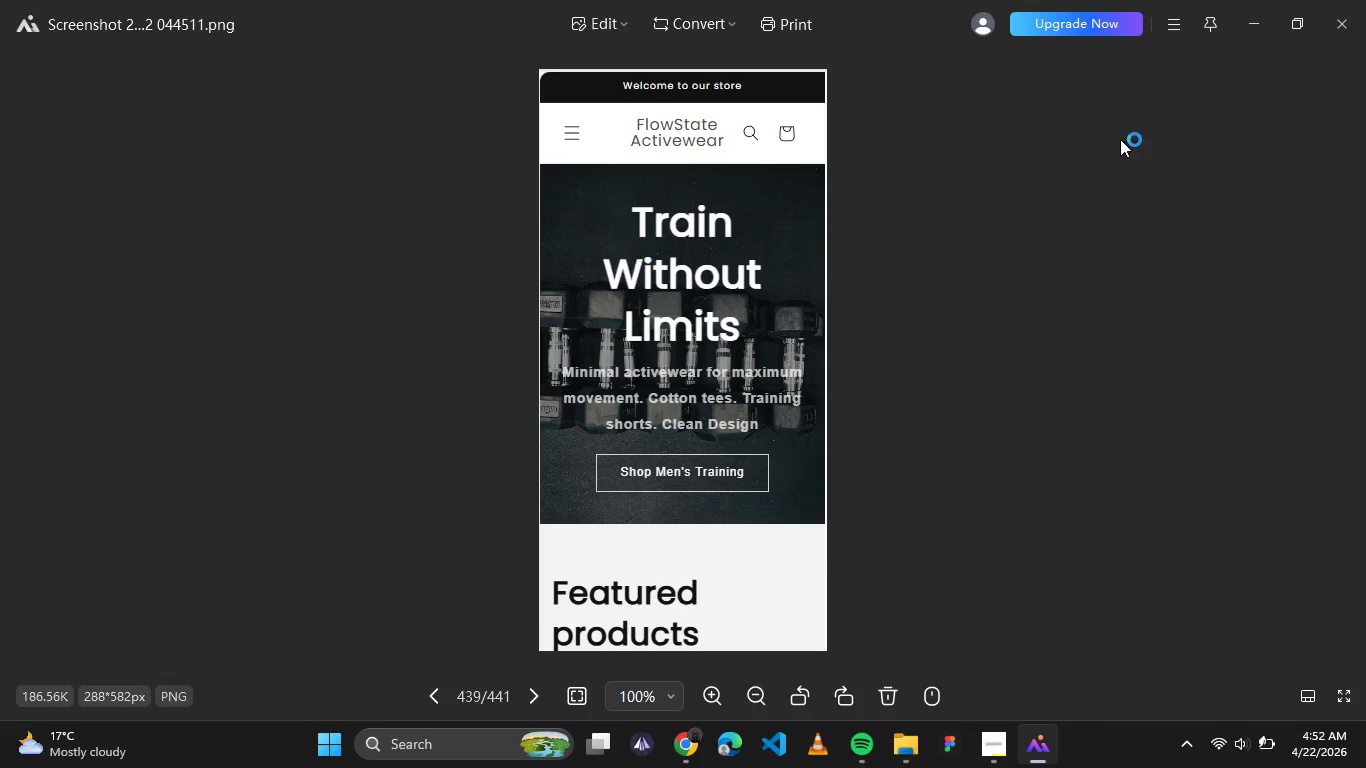 
left_click([1344, 23])
 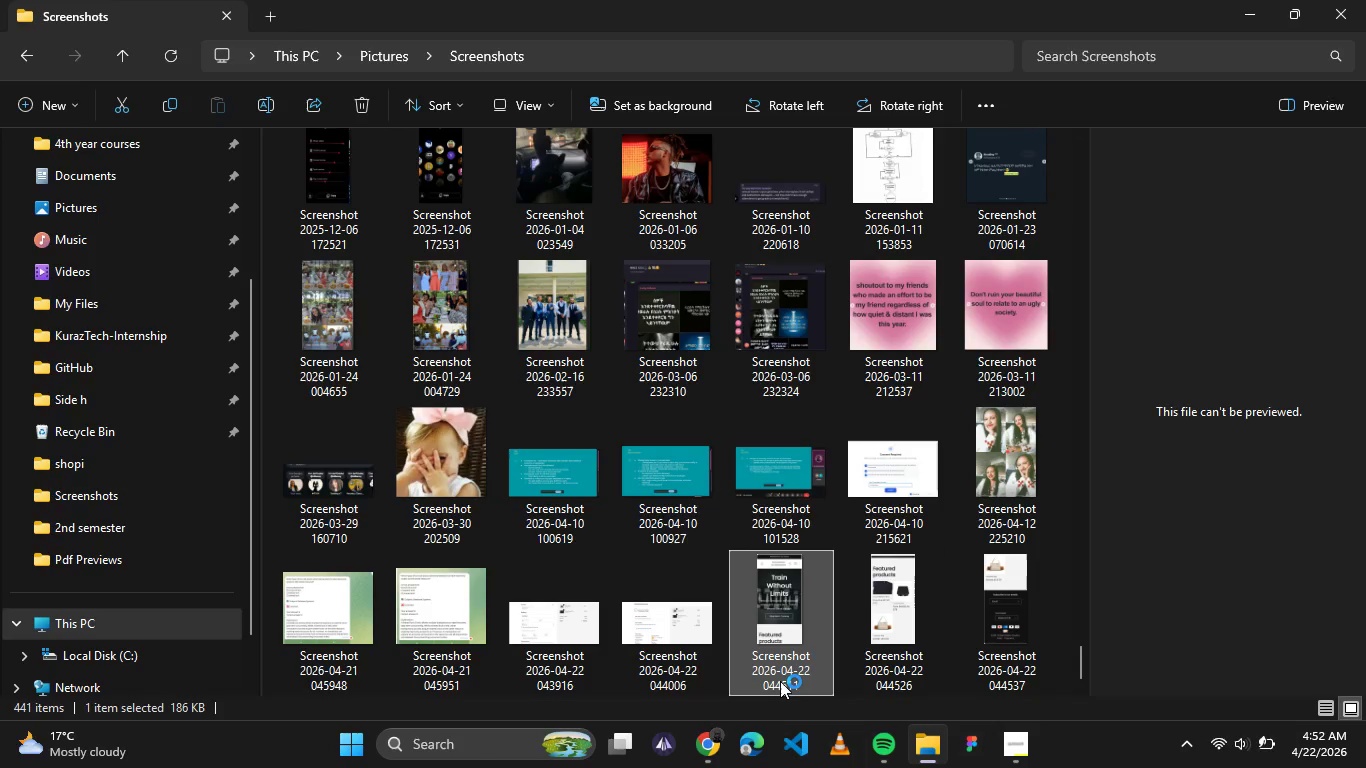 
left_click([780, 681])
 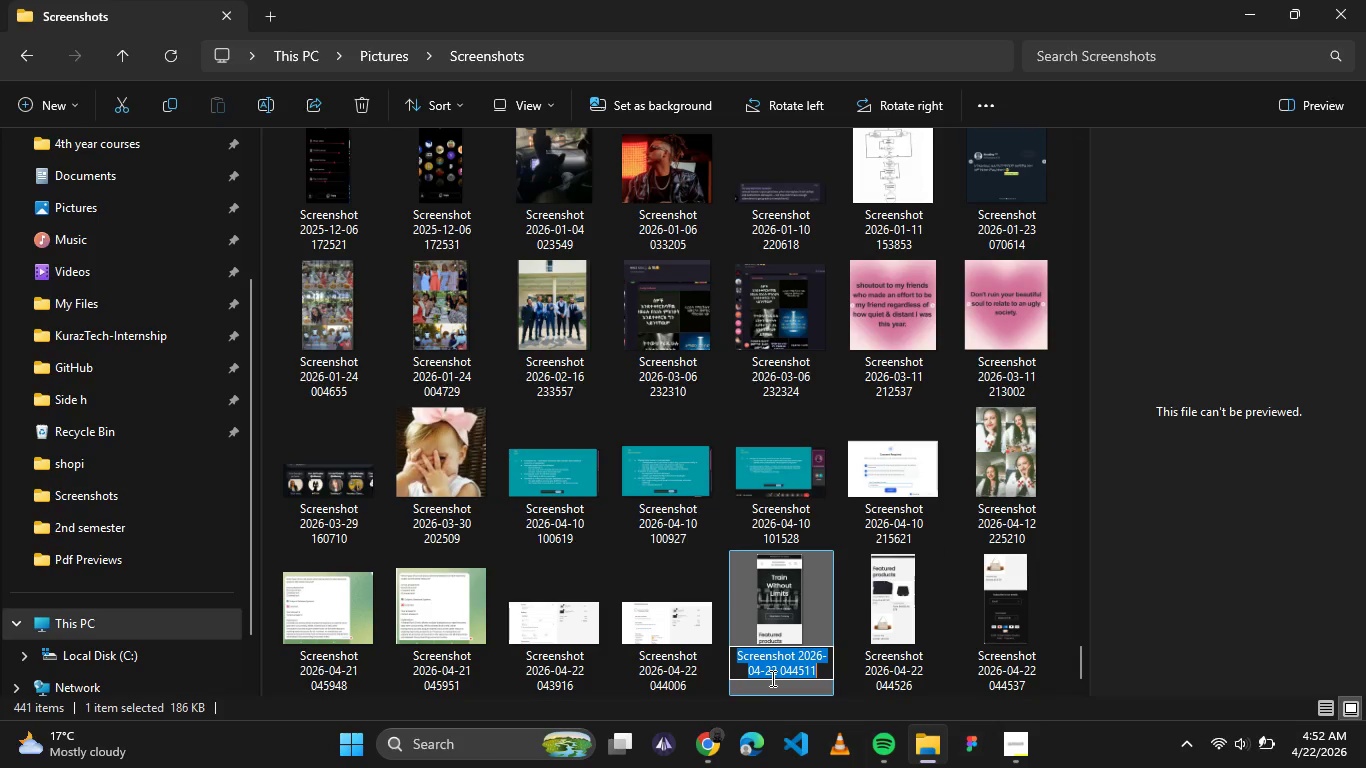 
type(1_homepage_mobile1)
 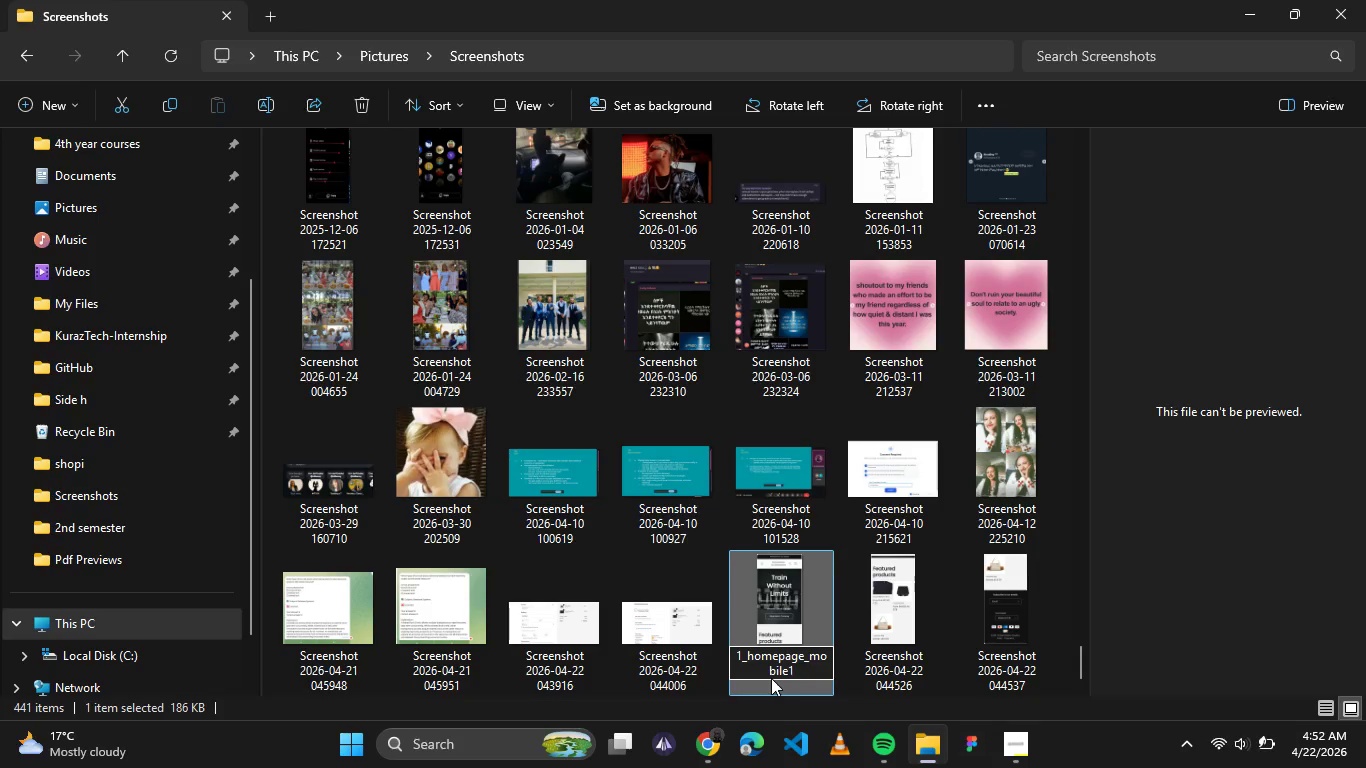 
key(Enter)
 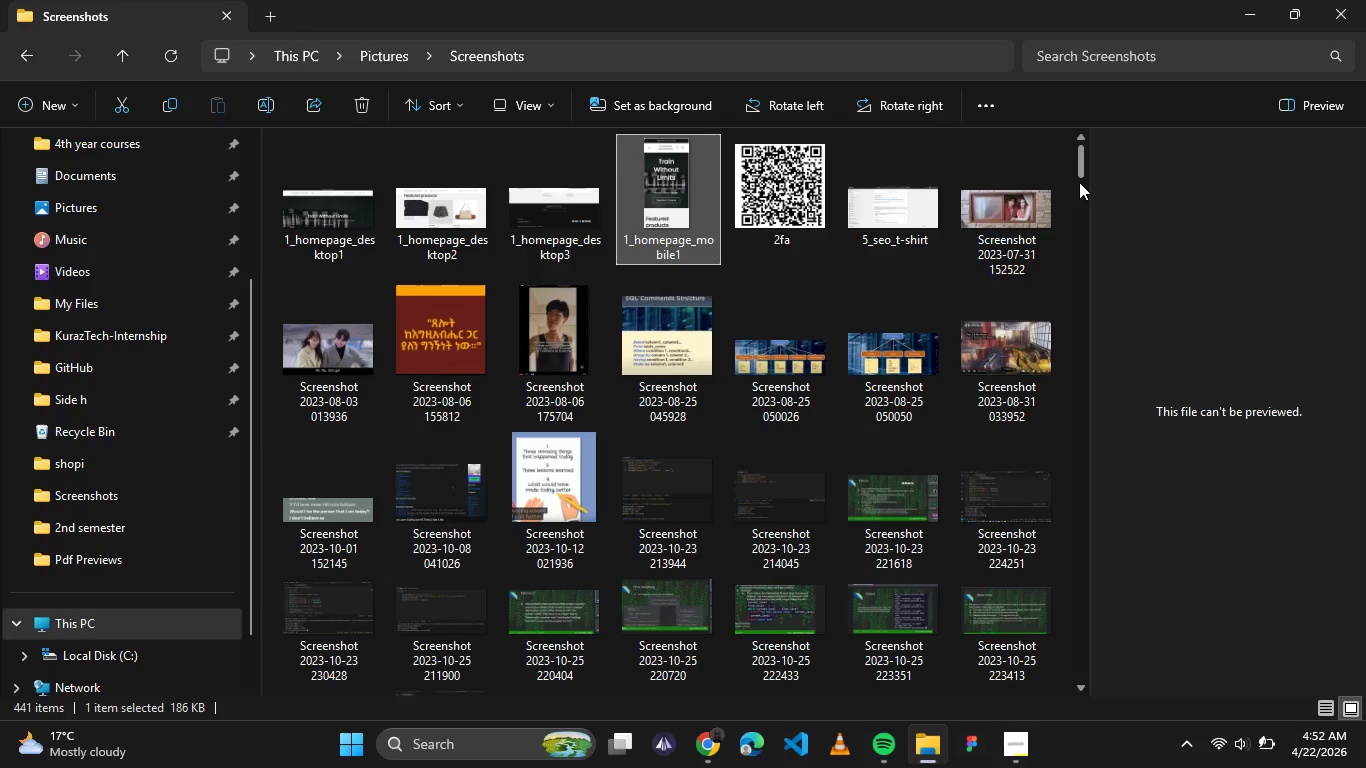 
left_click_drag(start_coordinate=[1079, 168], to_coordinate=[1071, 689])
 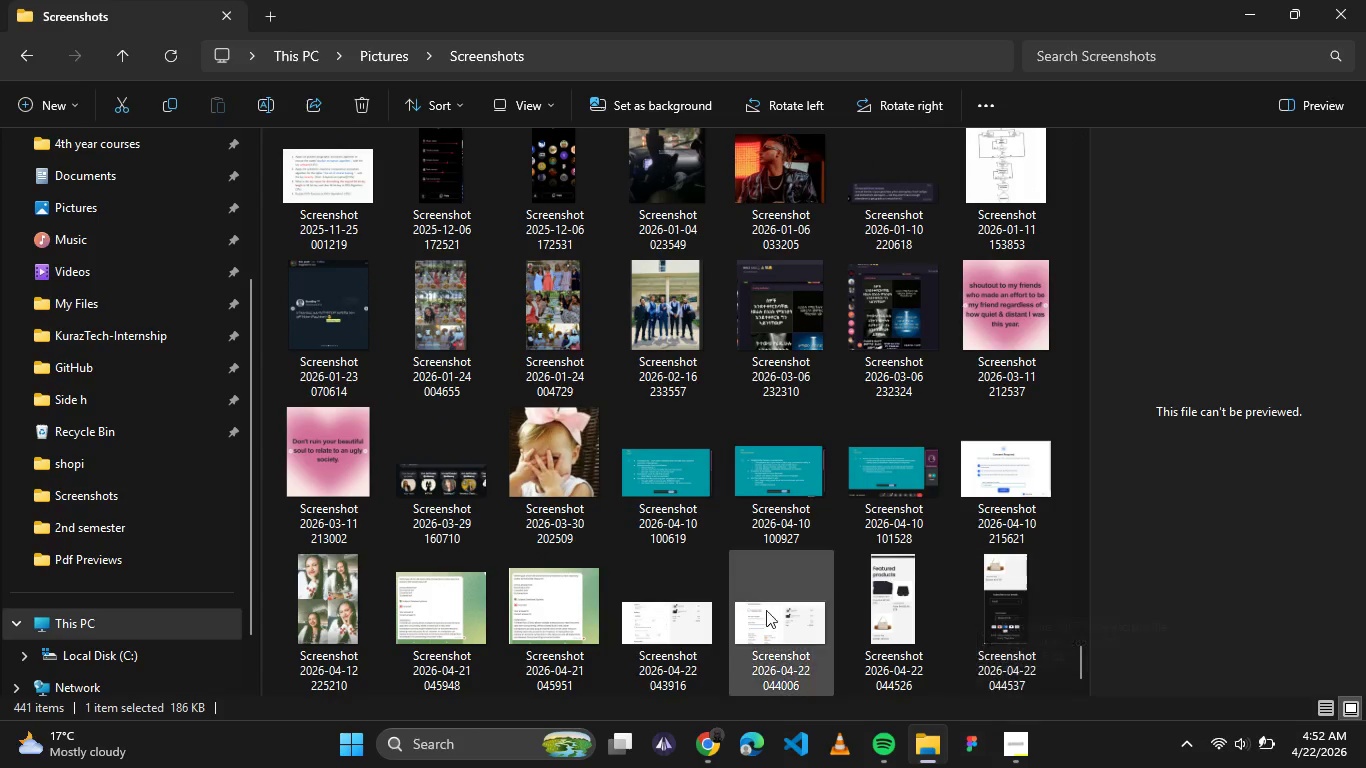 
double_click([693, 601])
 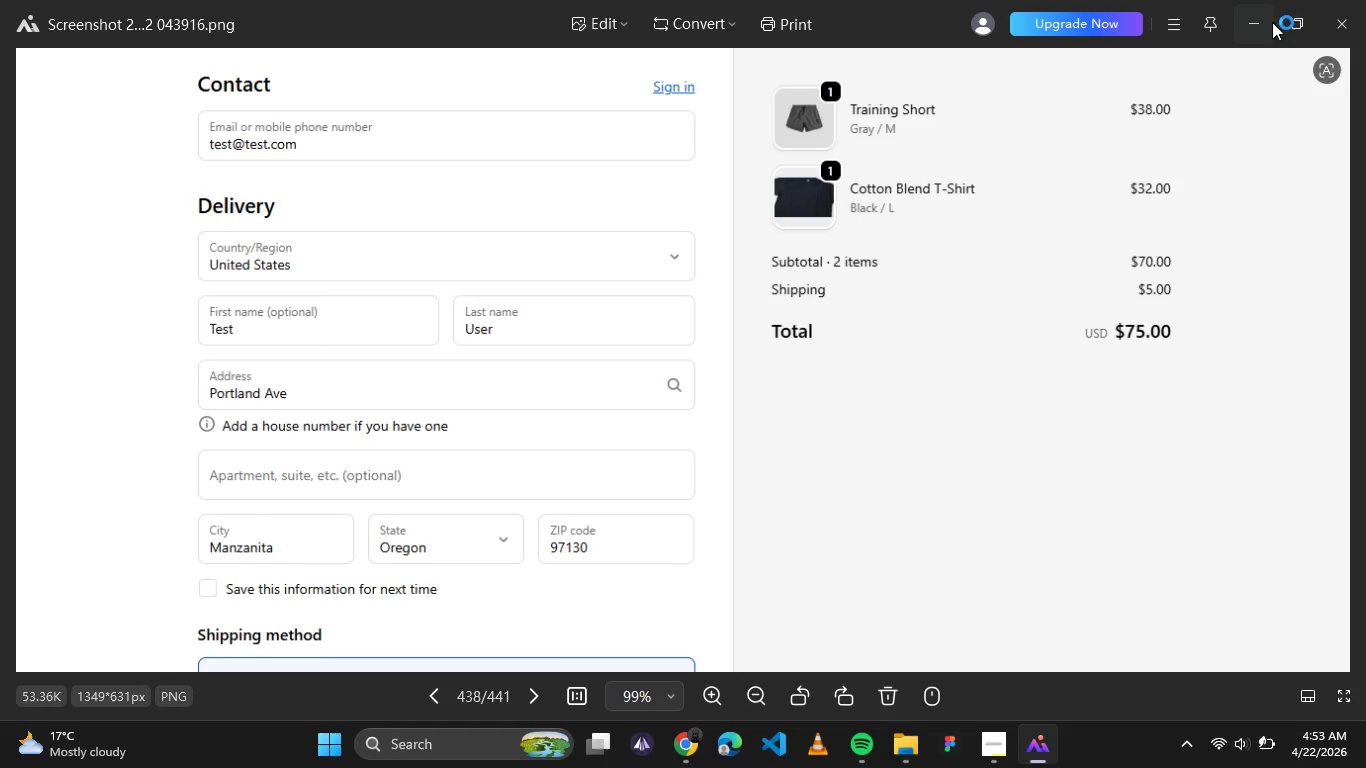 
left_click([1337, 362])
 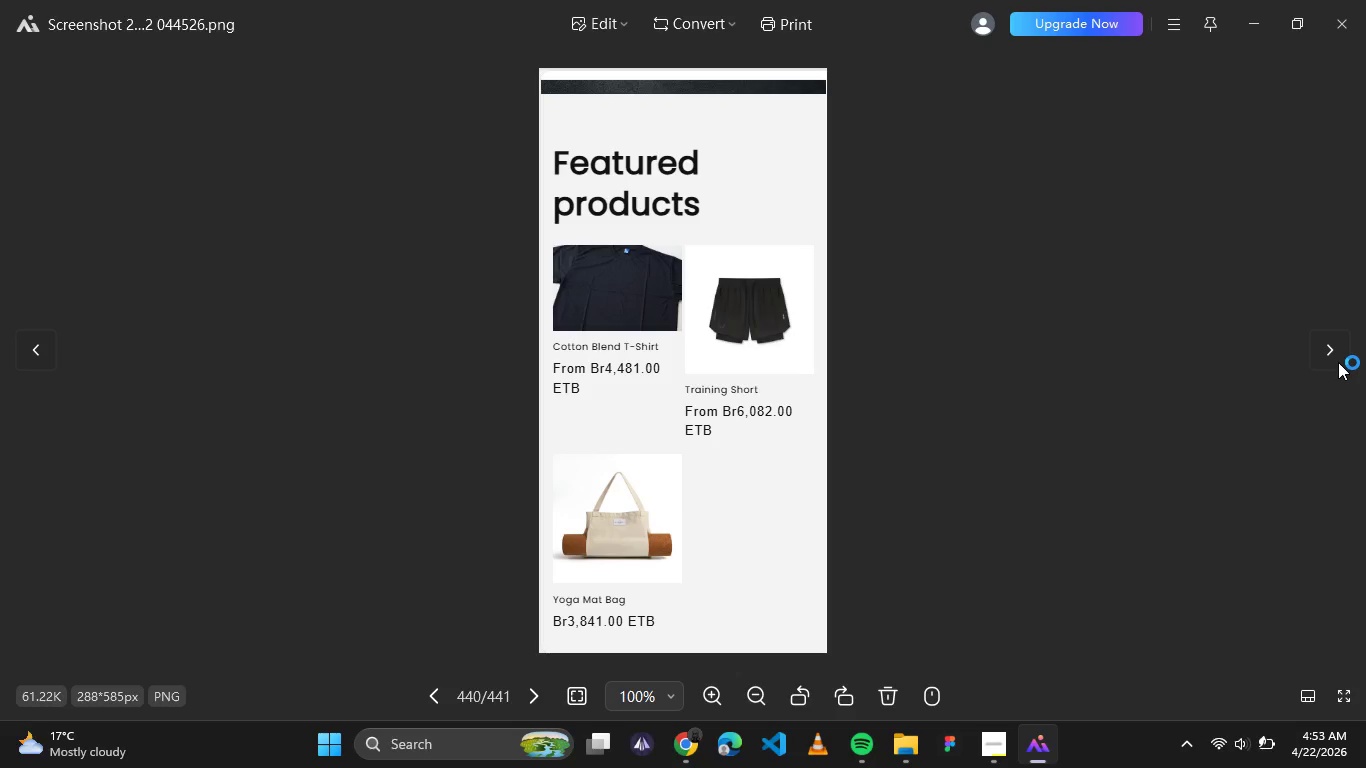 
left_click([1351, 14])
 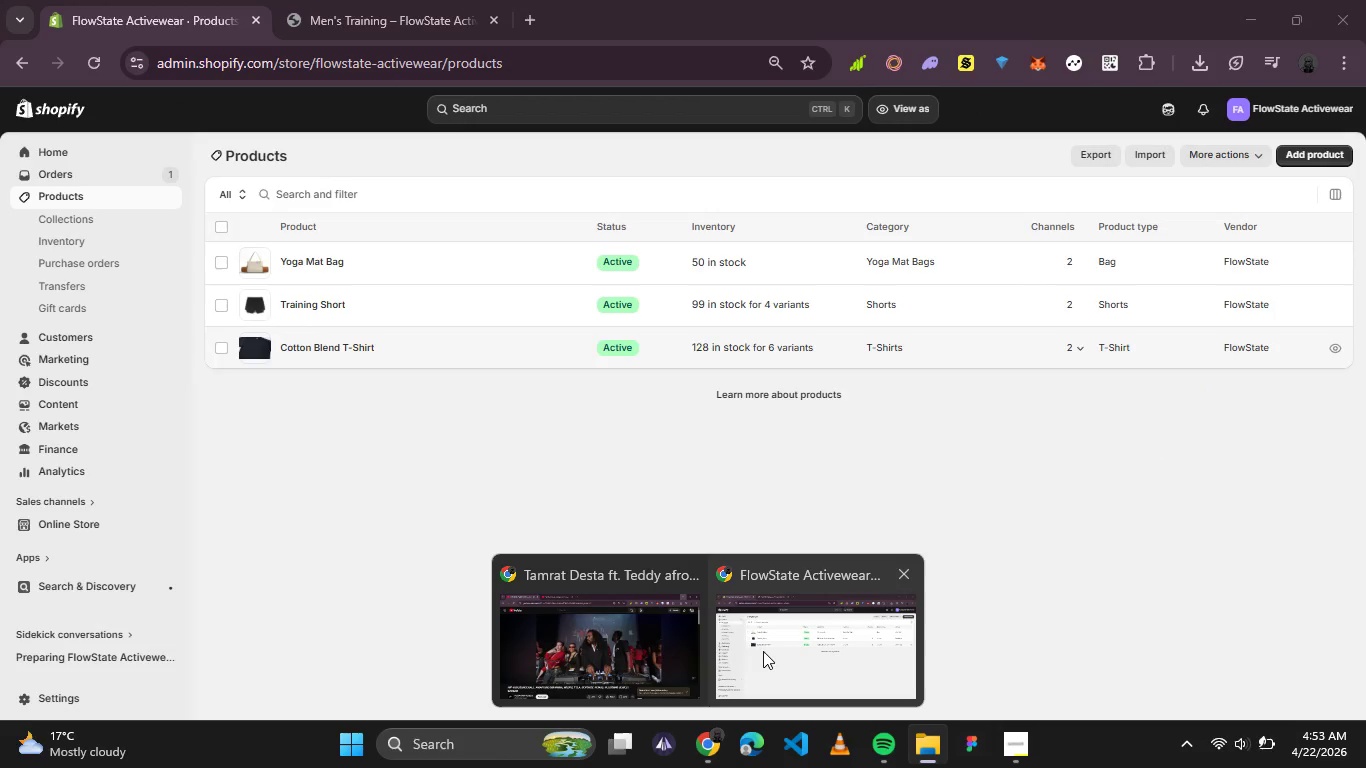 
wait(5.09)
 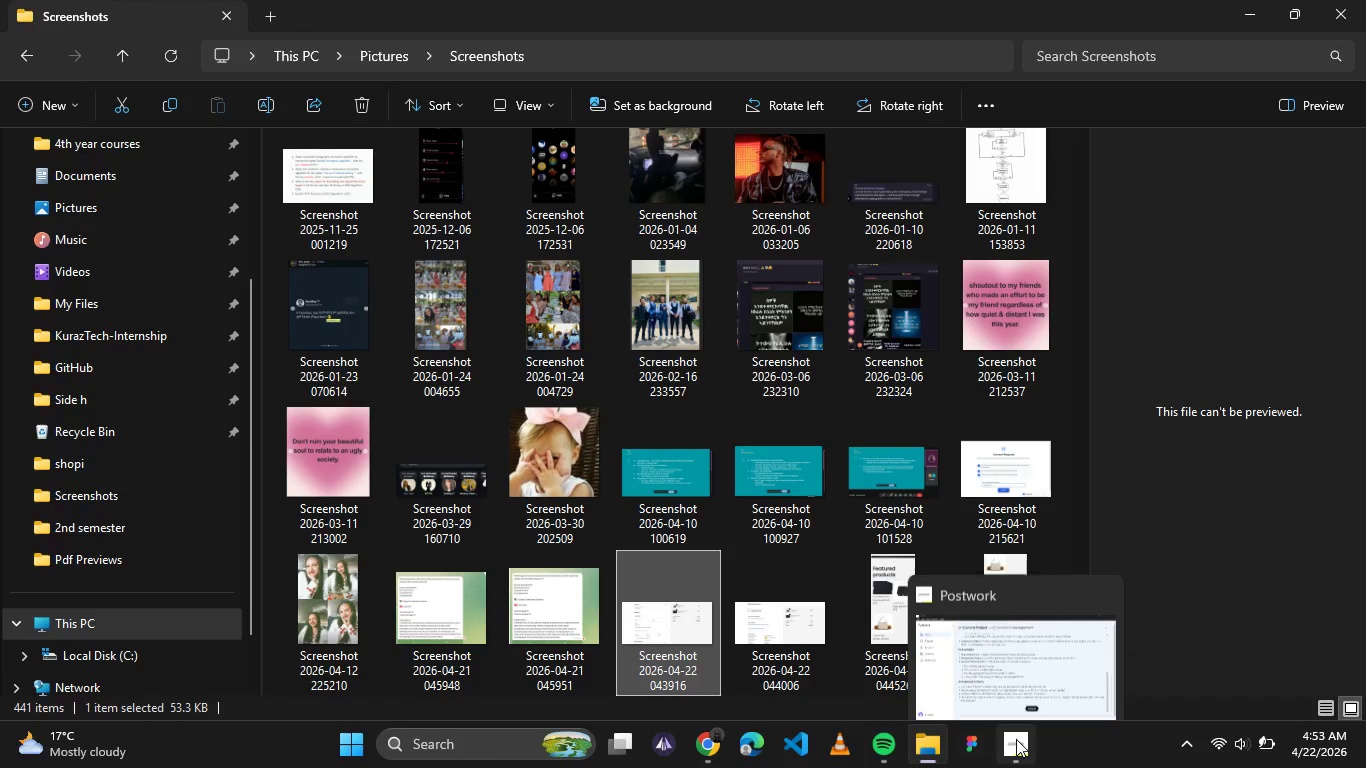 
left_click([763, 651])
 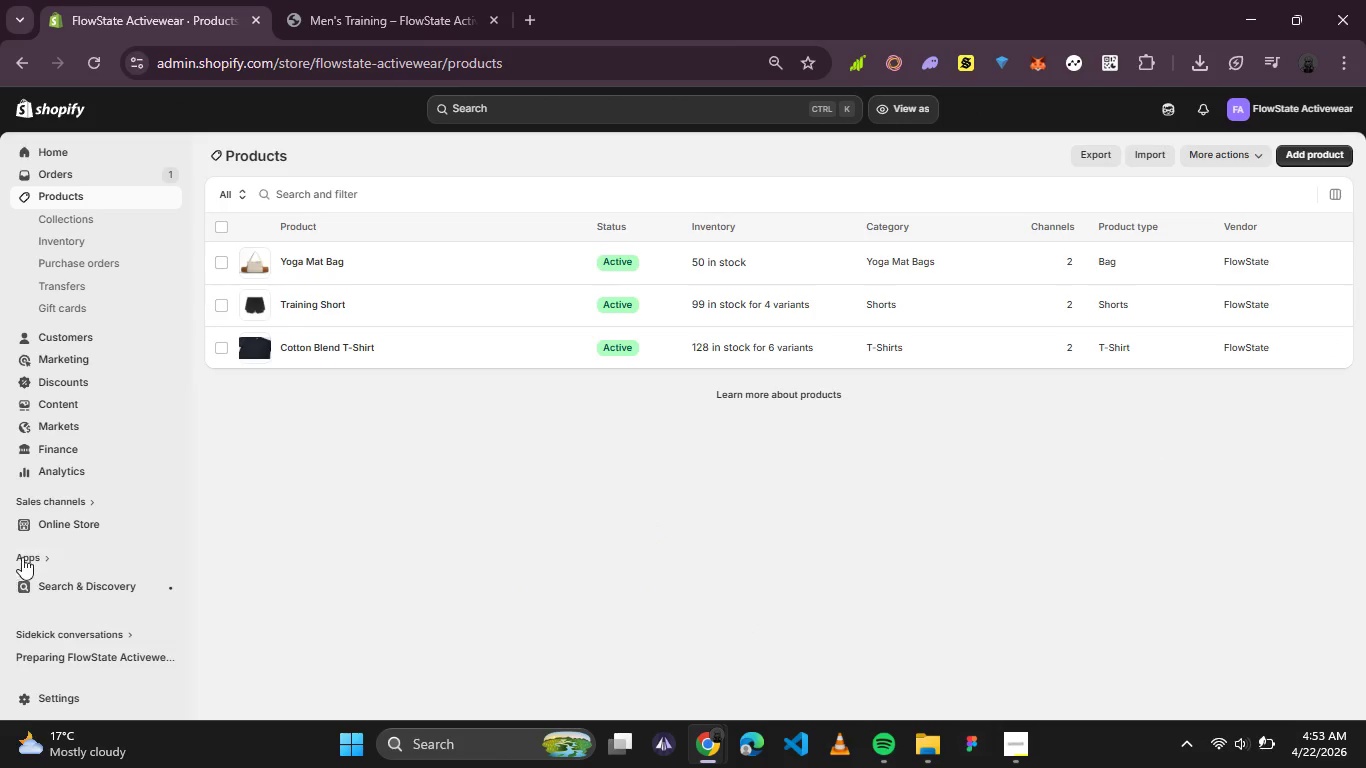 
left_click([58, 526])
 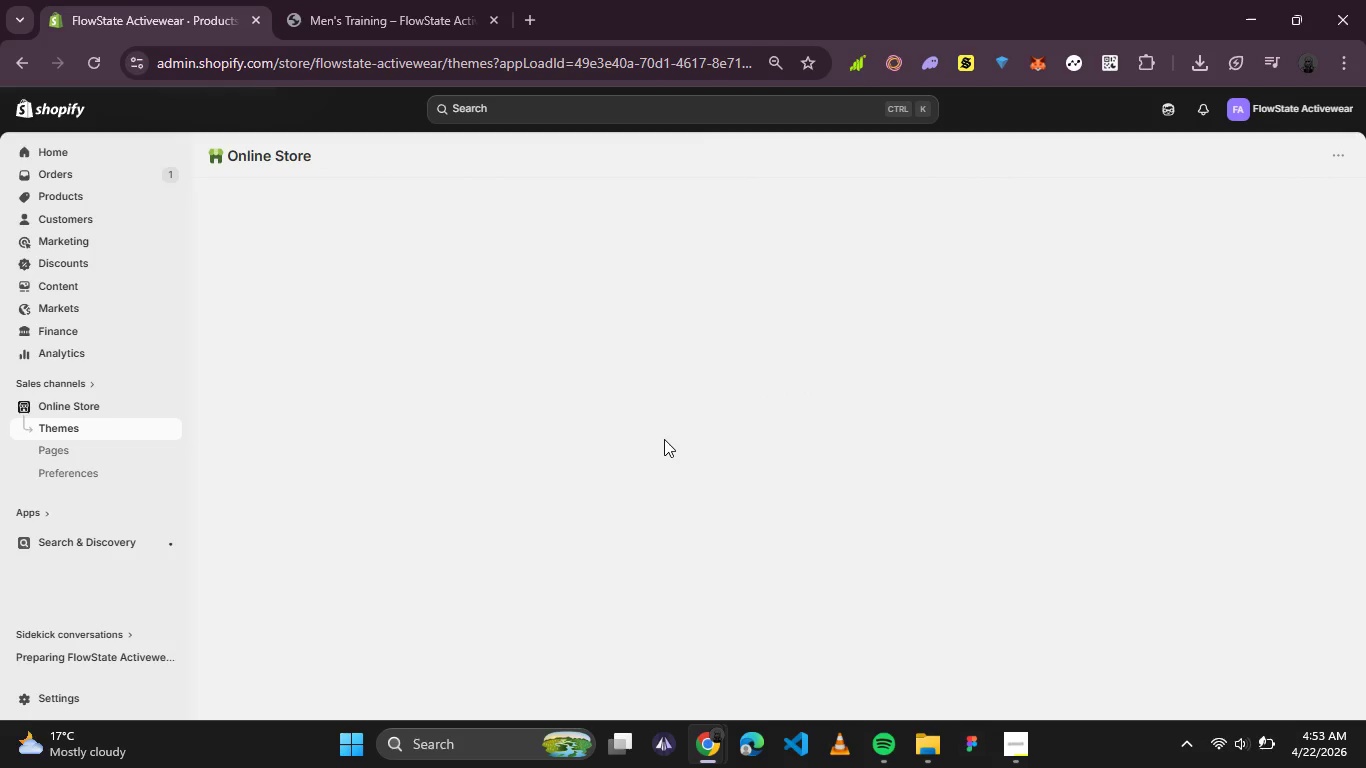 
left_click([348, 0])
 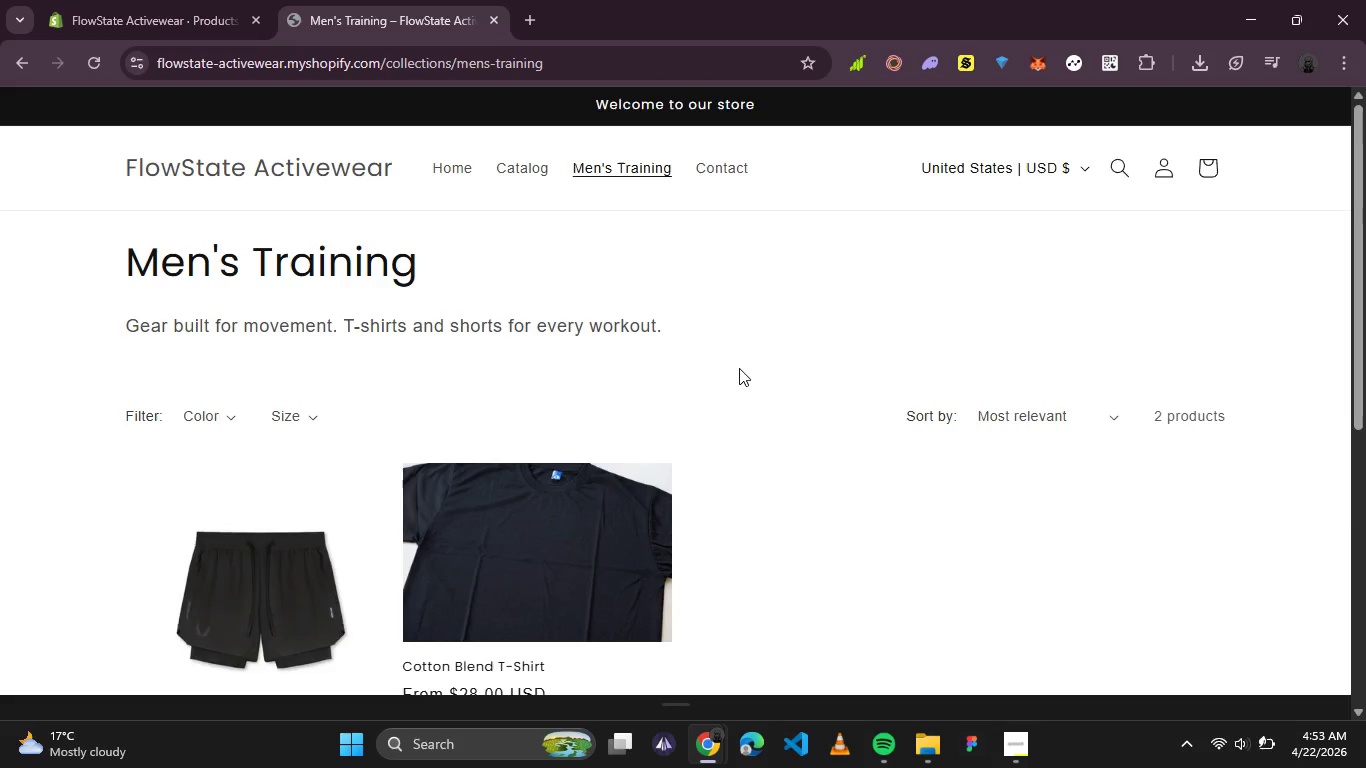 
scroll: coordinate [739, 368], scroll_direction: down, amount: 1.0